 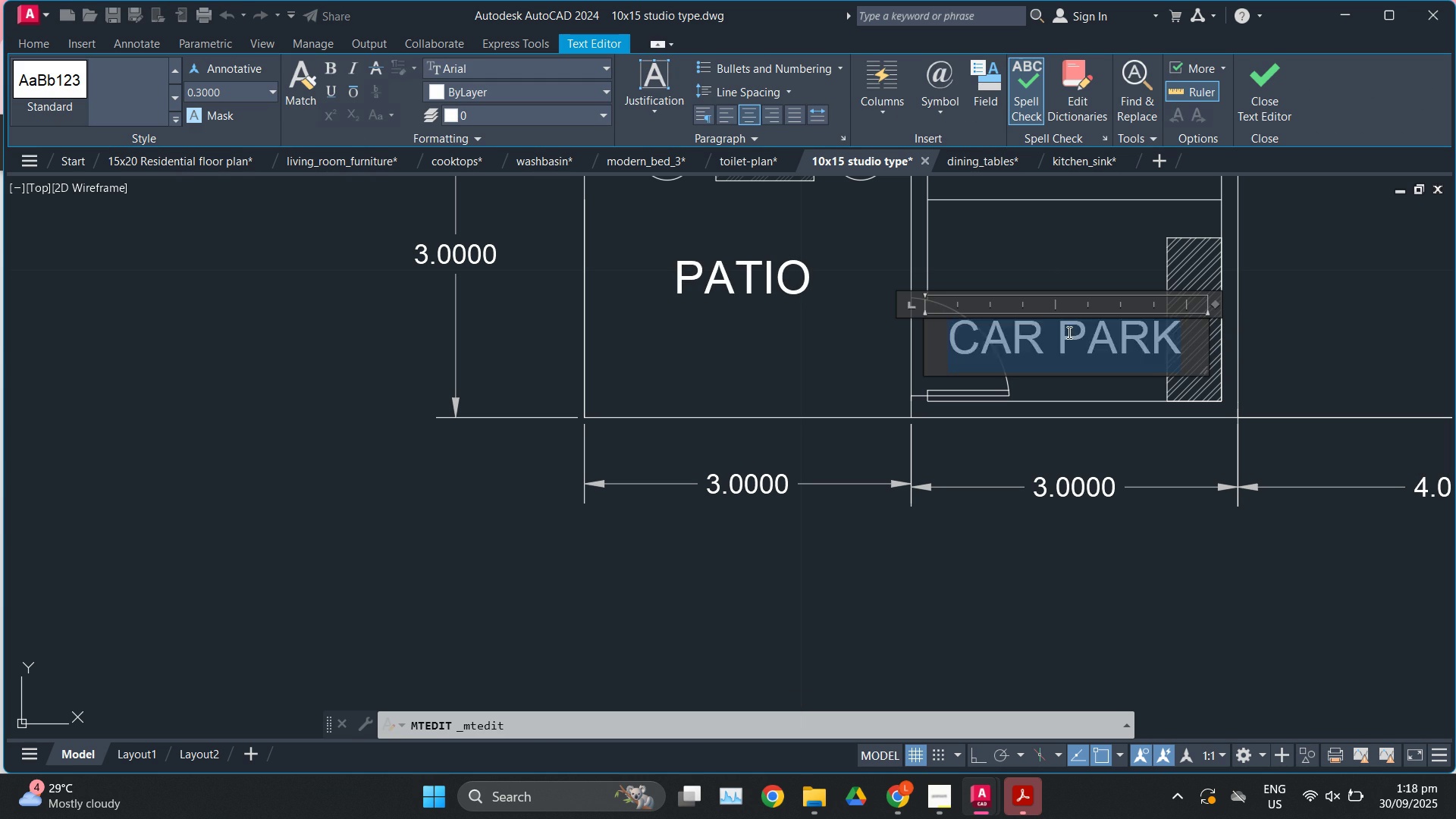 
type(FOYER)
 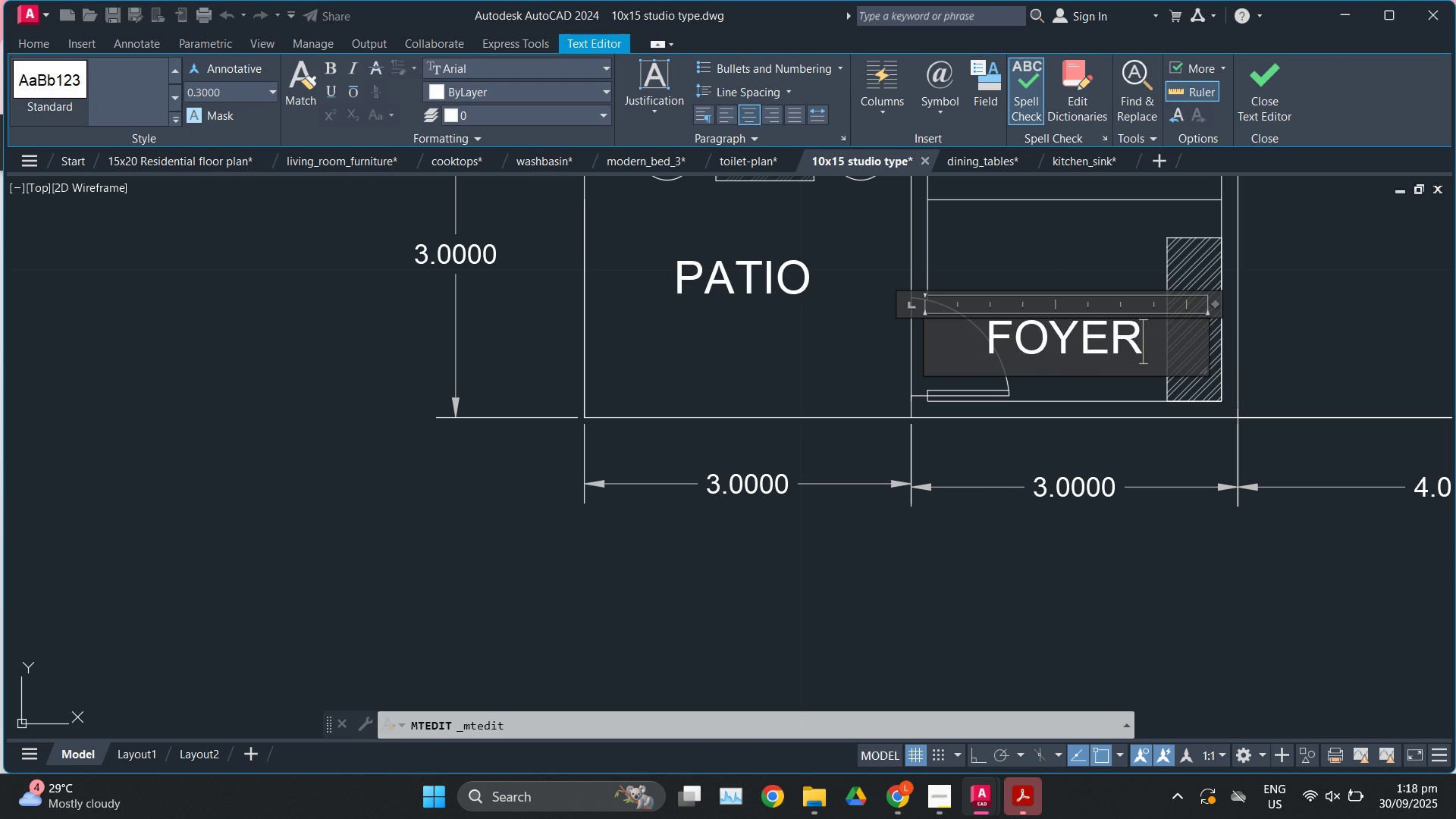 
left_click([990, 516])
 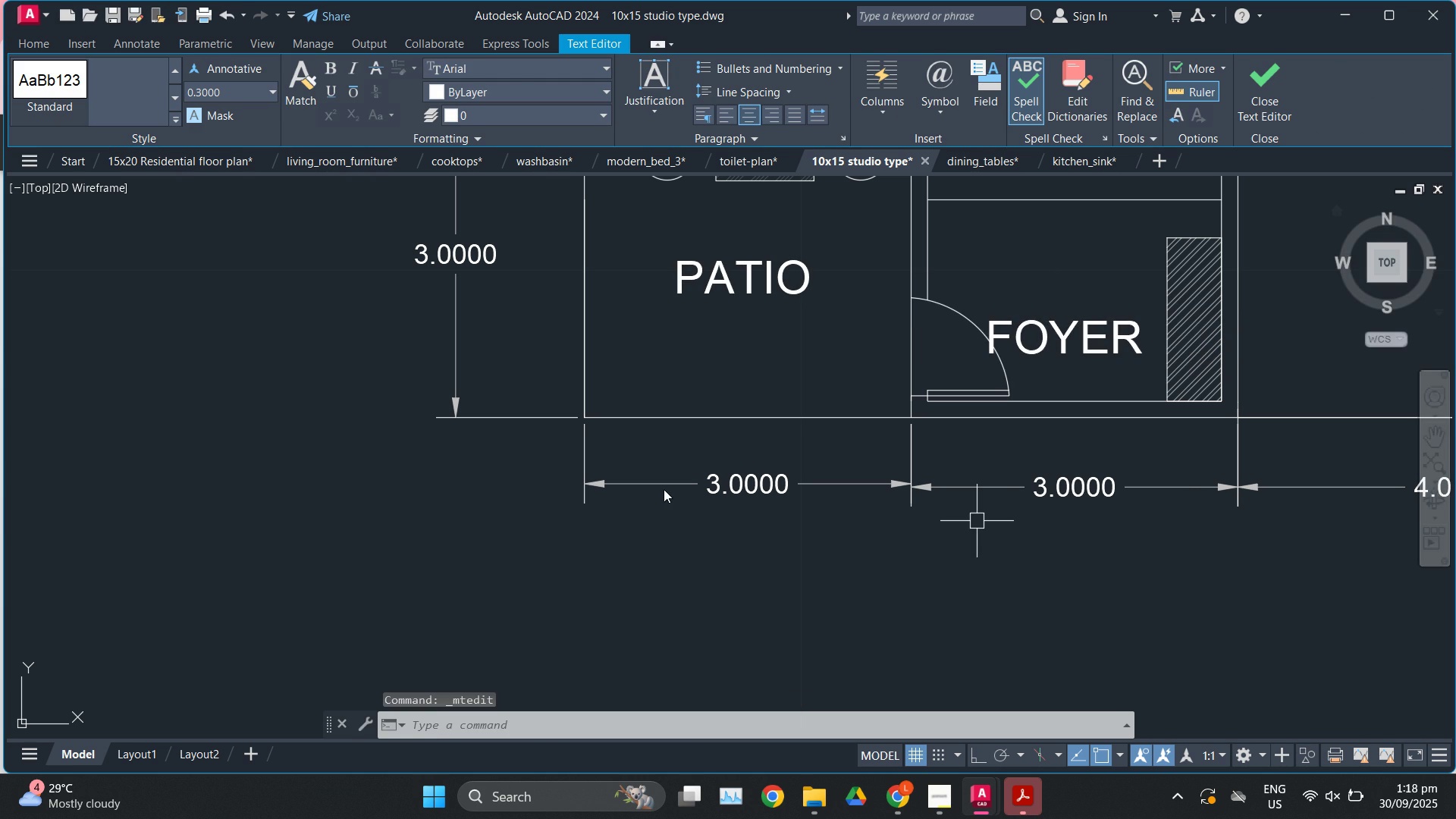 
scroll: coordinate [664, 489], scroll_direction: down, amount: 2.0
 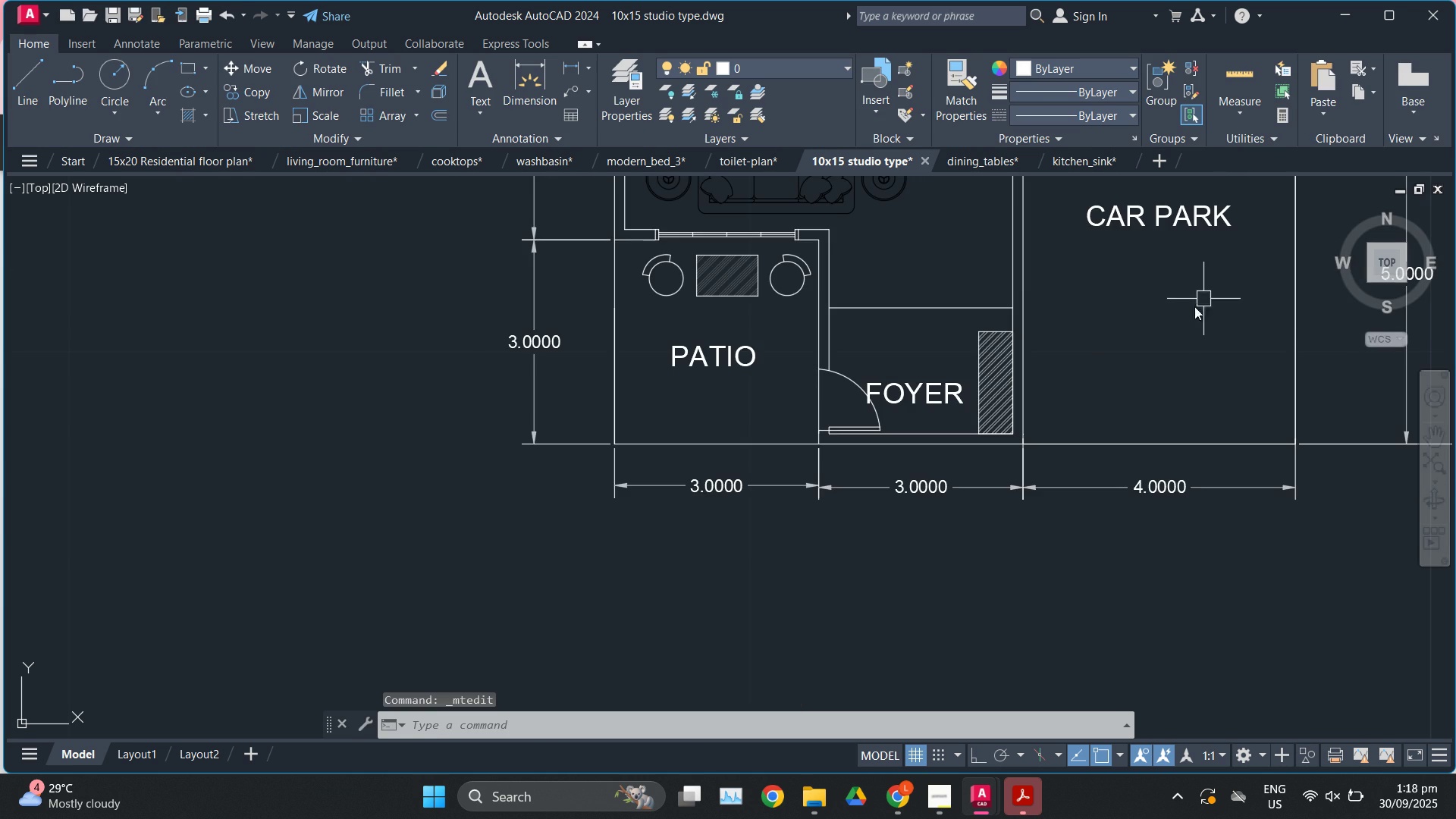 
scroll: coordinate [1009, 390], scroll_direction: up, amount: 1.0
 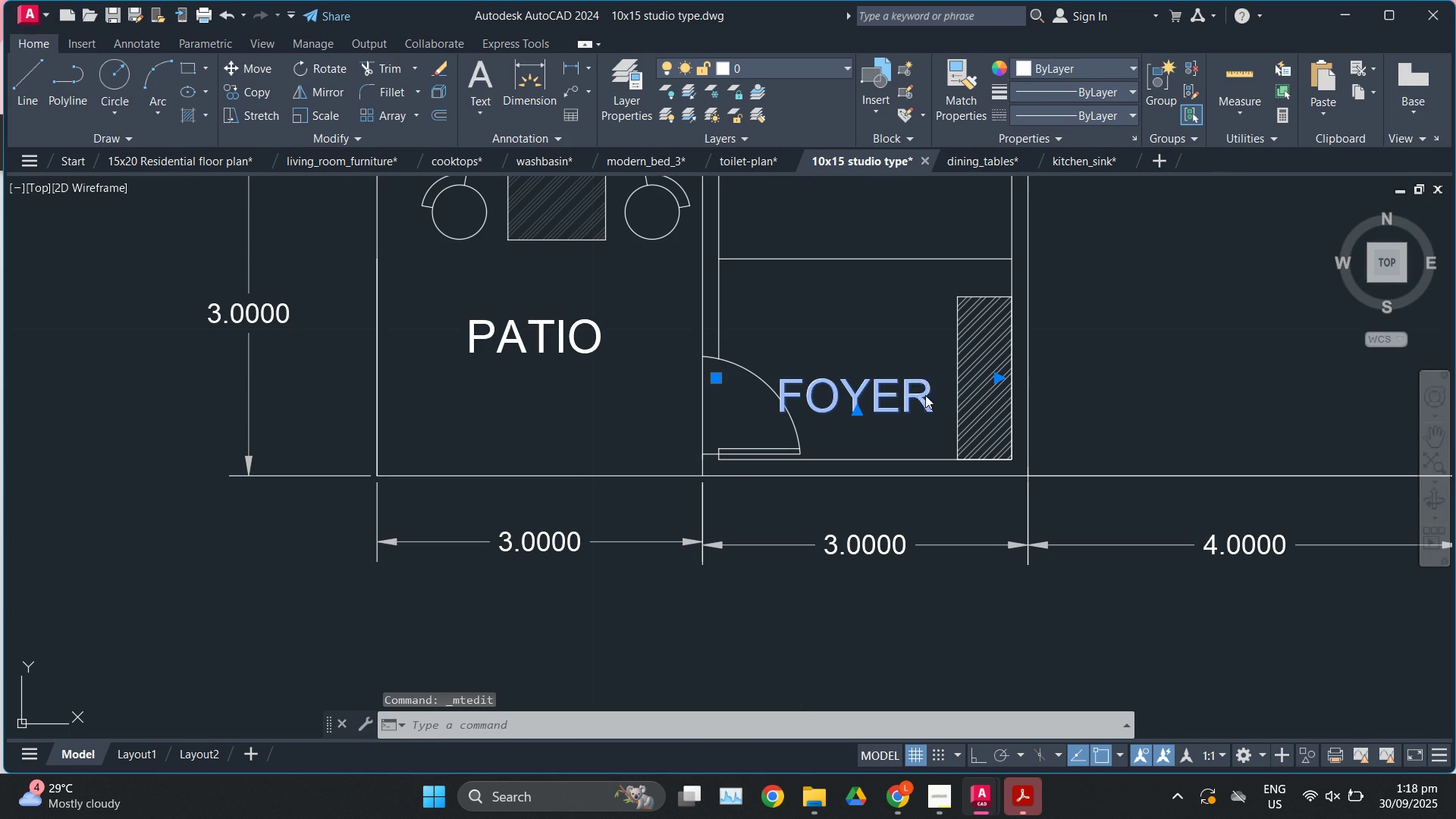 
left_click([925, 395])
 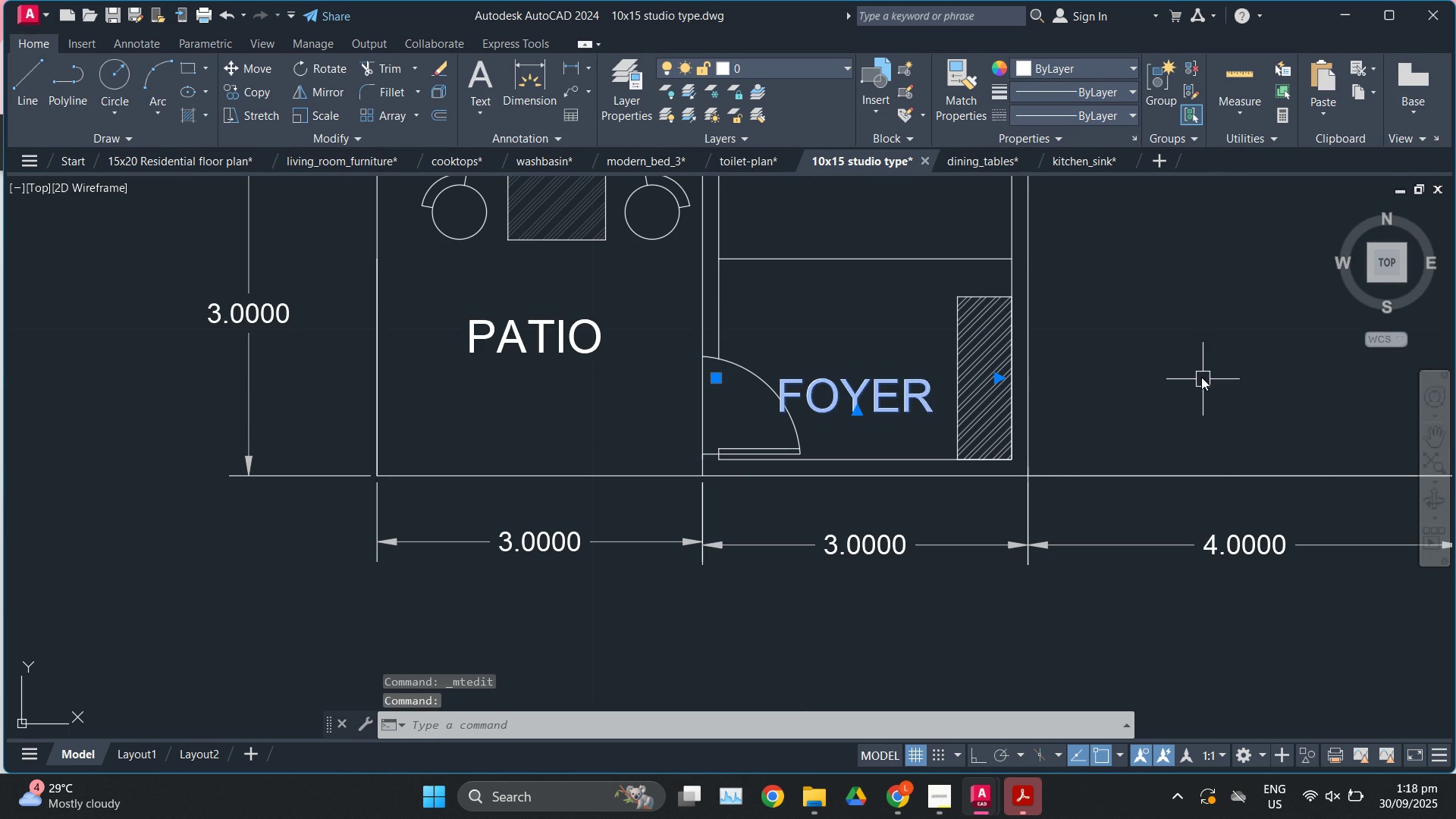 
key(M)
 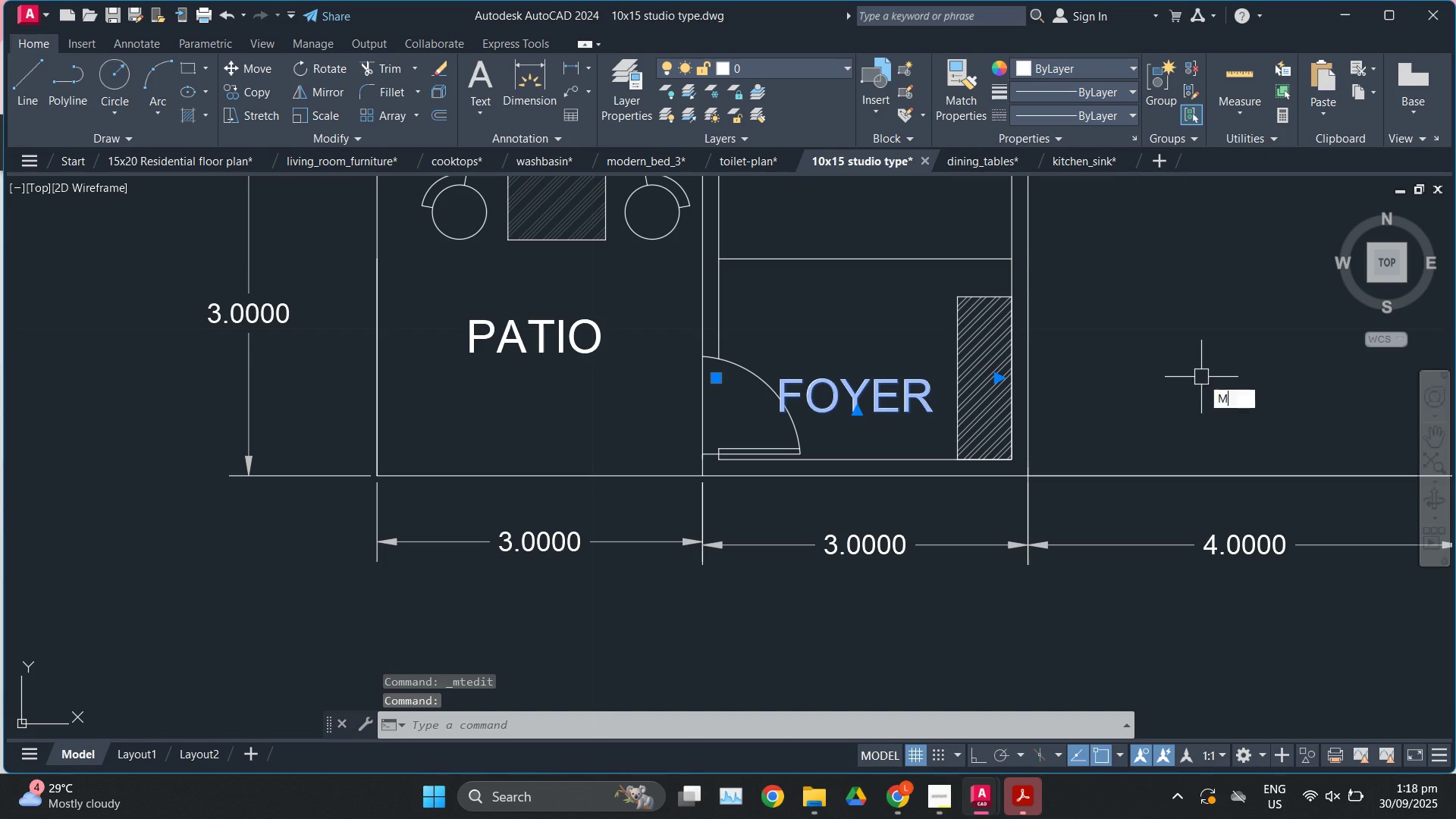 
key(Enter)
 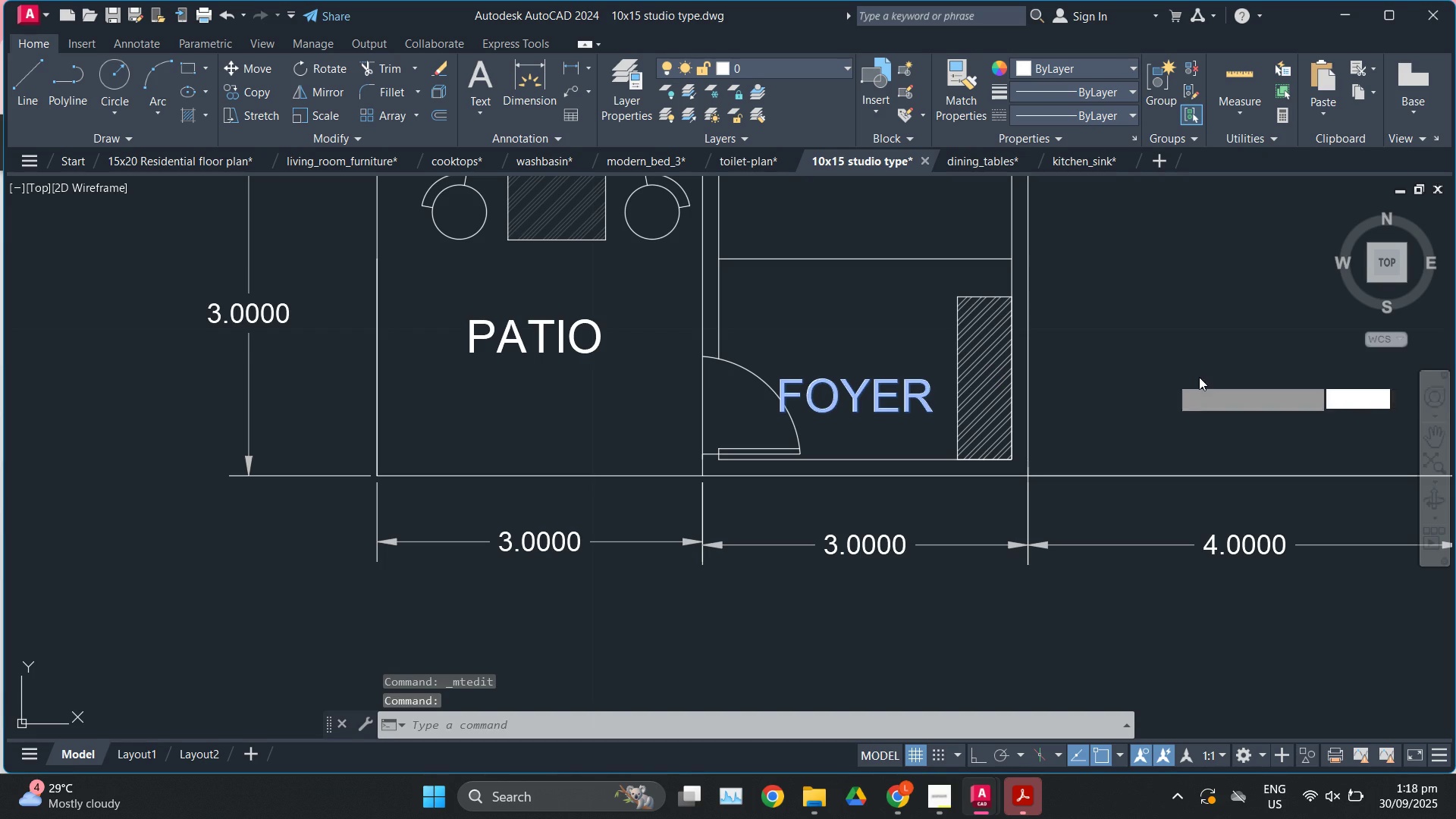 
left_click([1199, 377])
 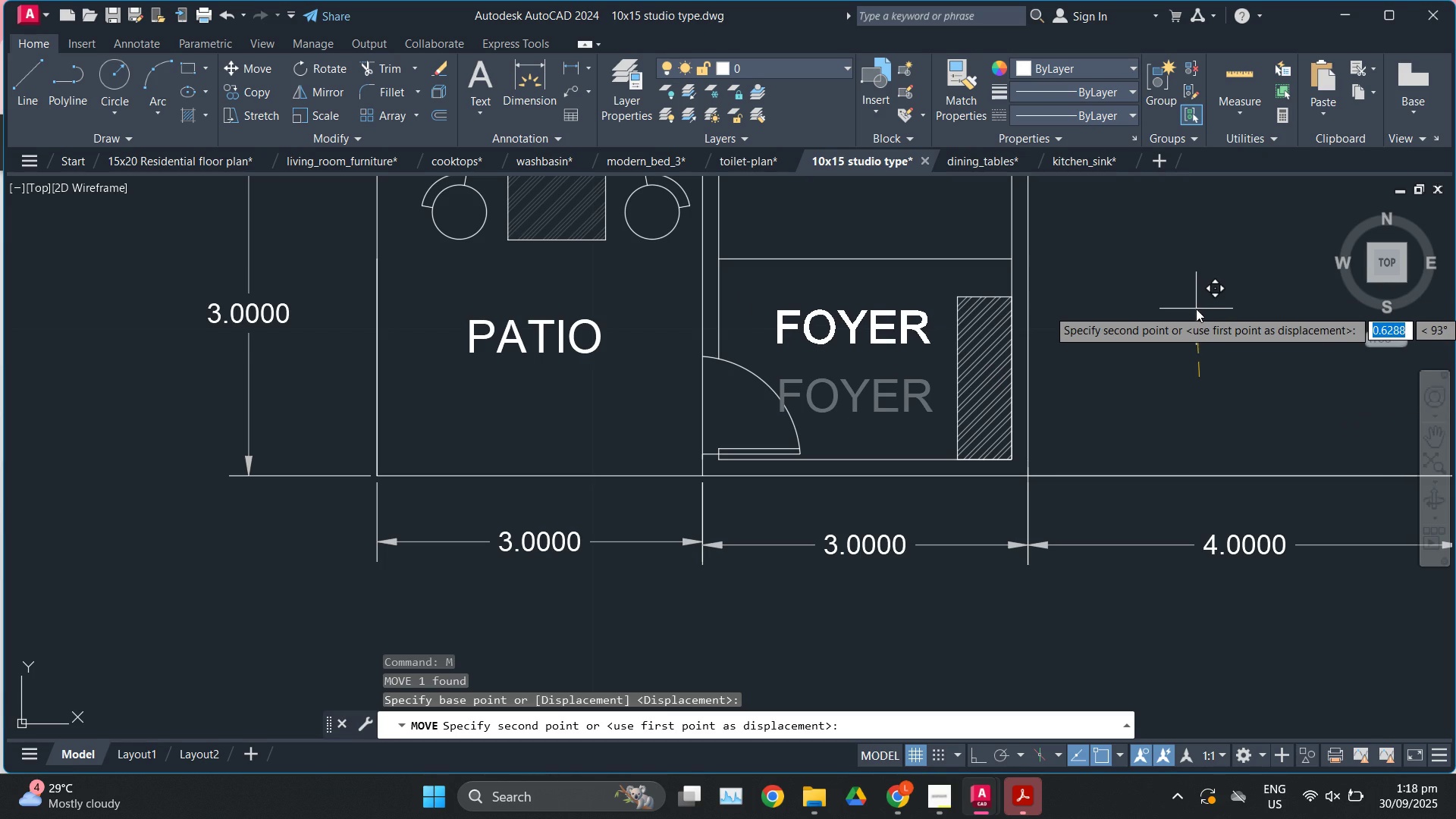 
left_click([1192, 309])
 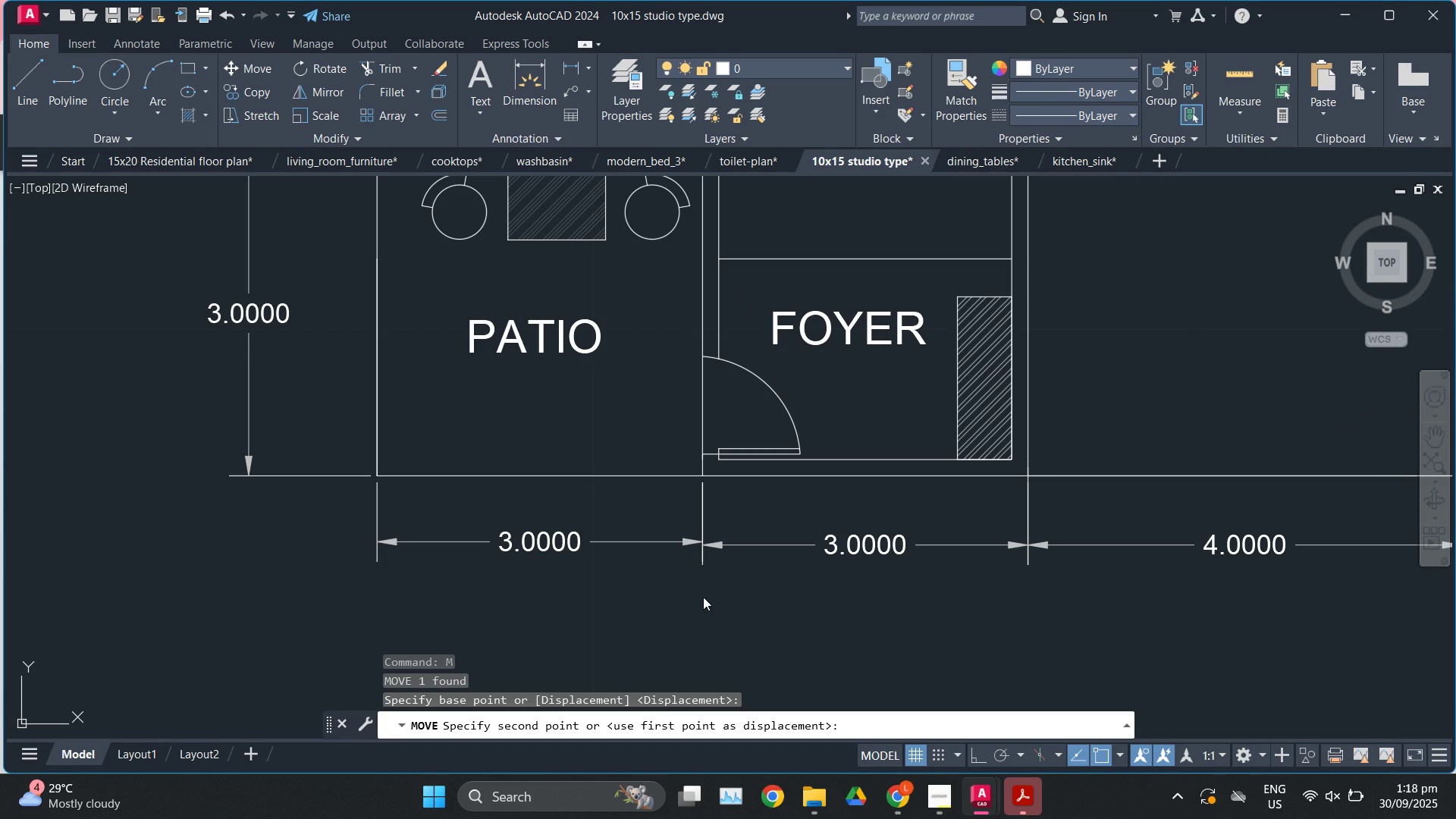 
scroll: coordinate [414, 585], scroll_direction: down, amount: 10.0
 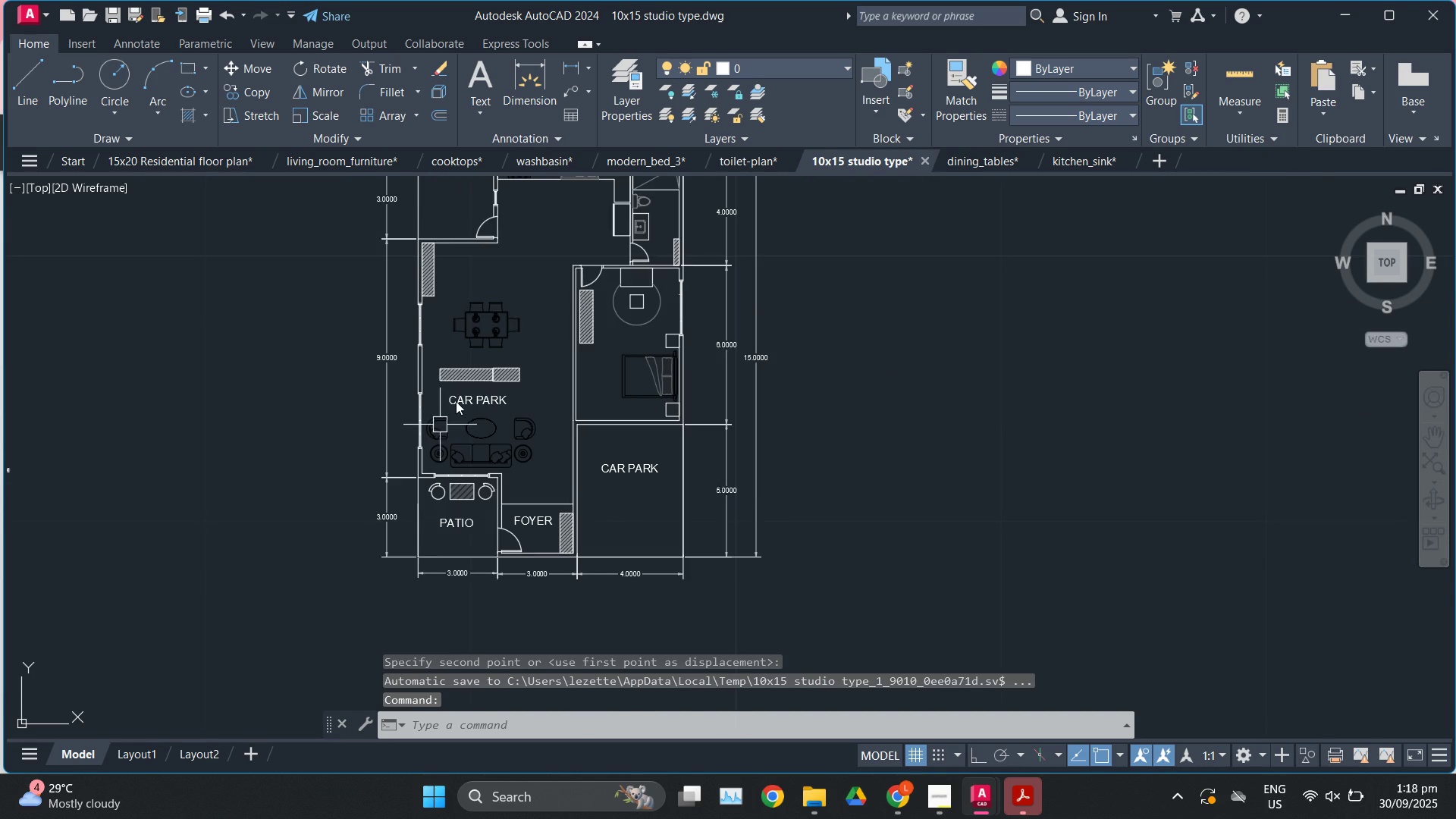 
scroll: coordinate [456, 401], scroll_direction: up, amount: 2.0
 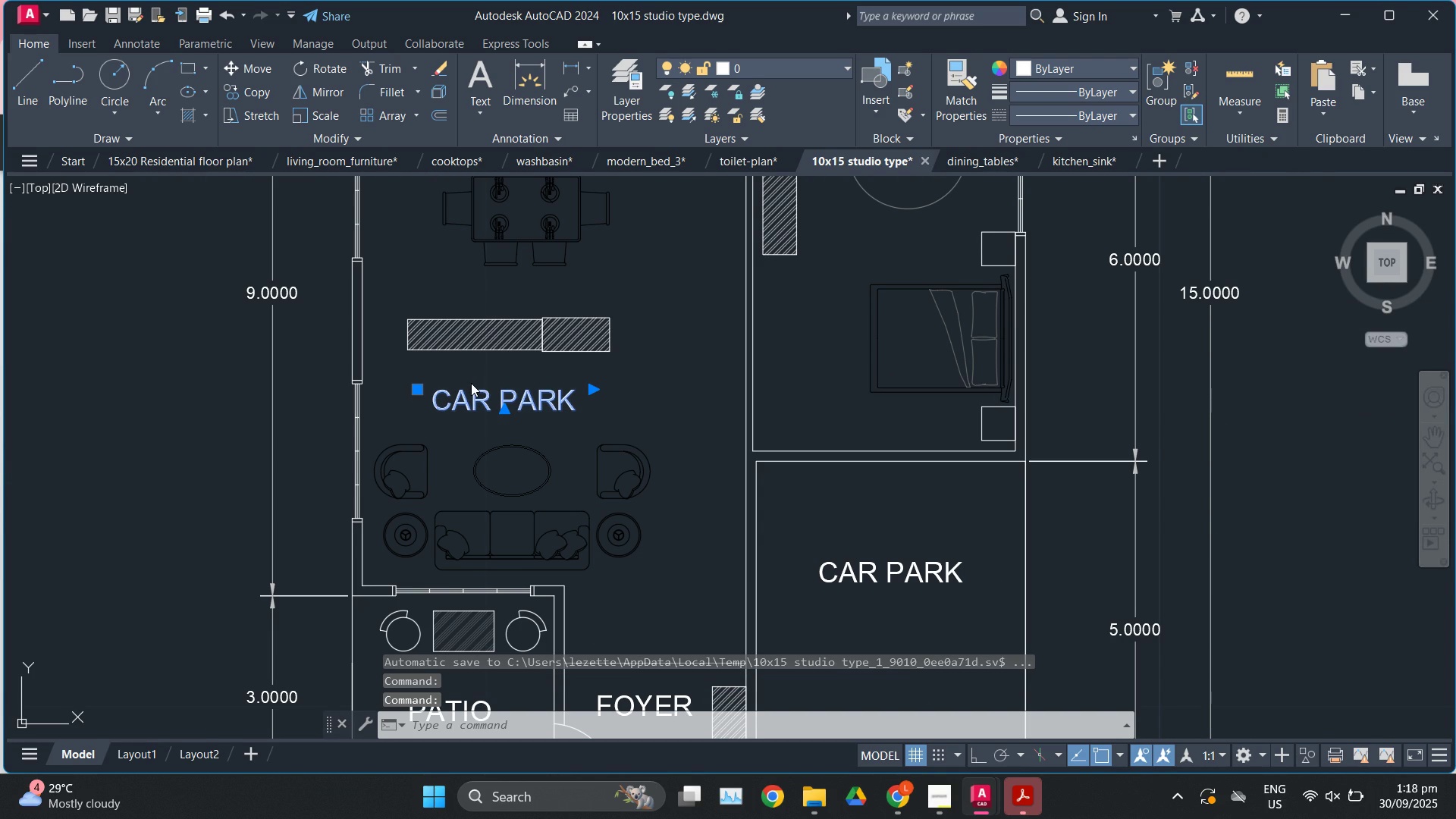 
double_click([471, 383])
 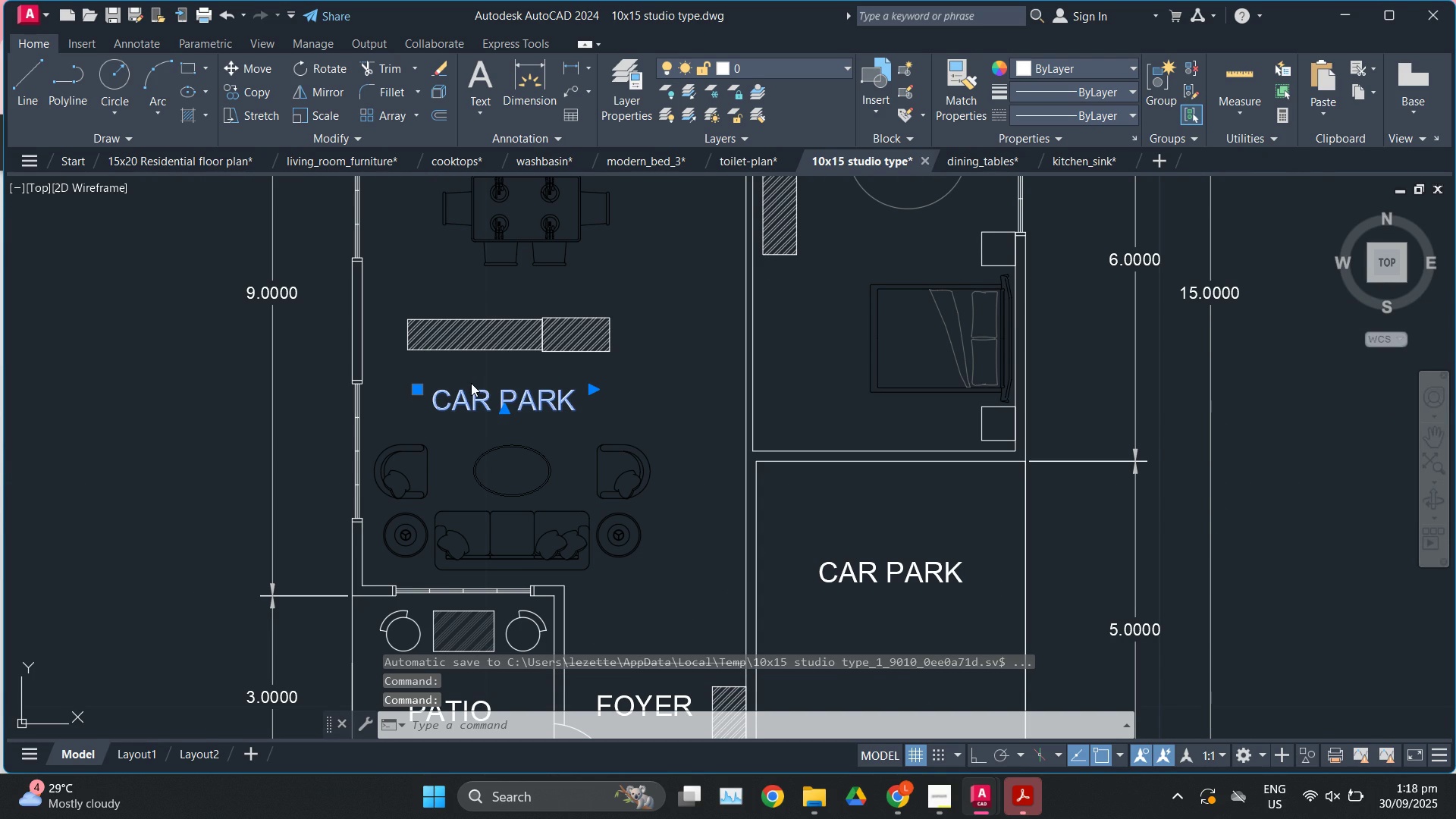 
triple_click([471, 383])
 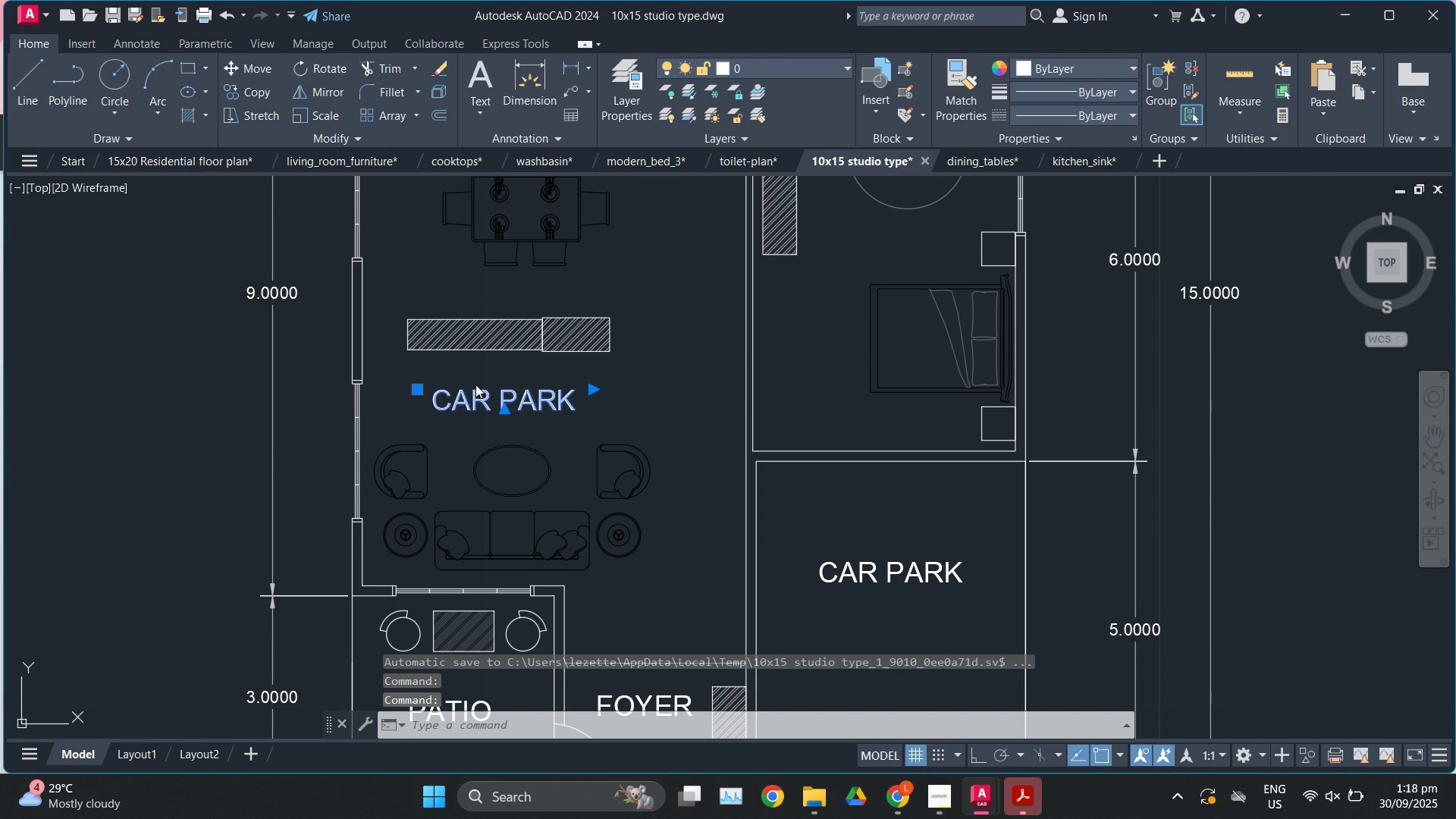 
key(Control+ControlLeft)
 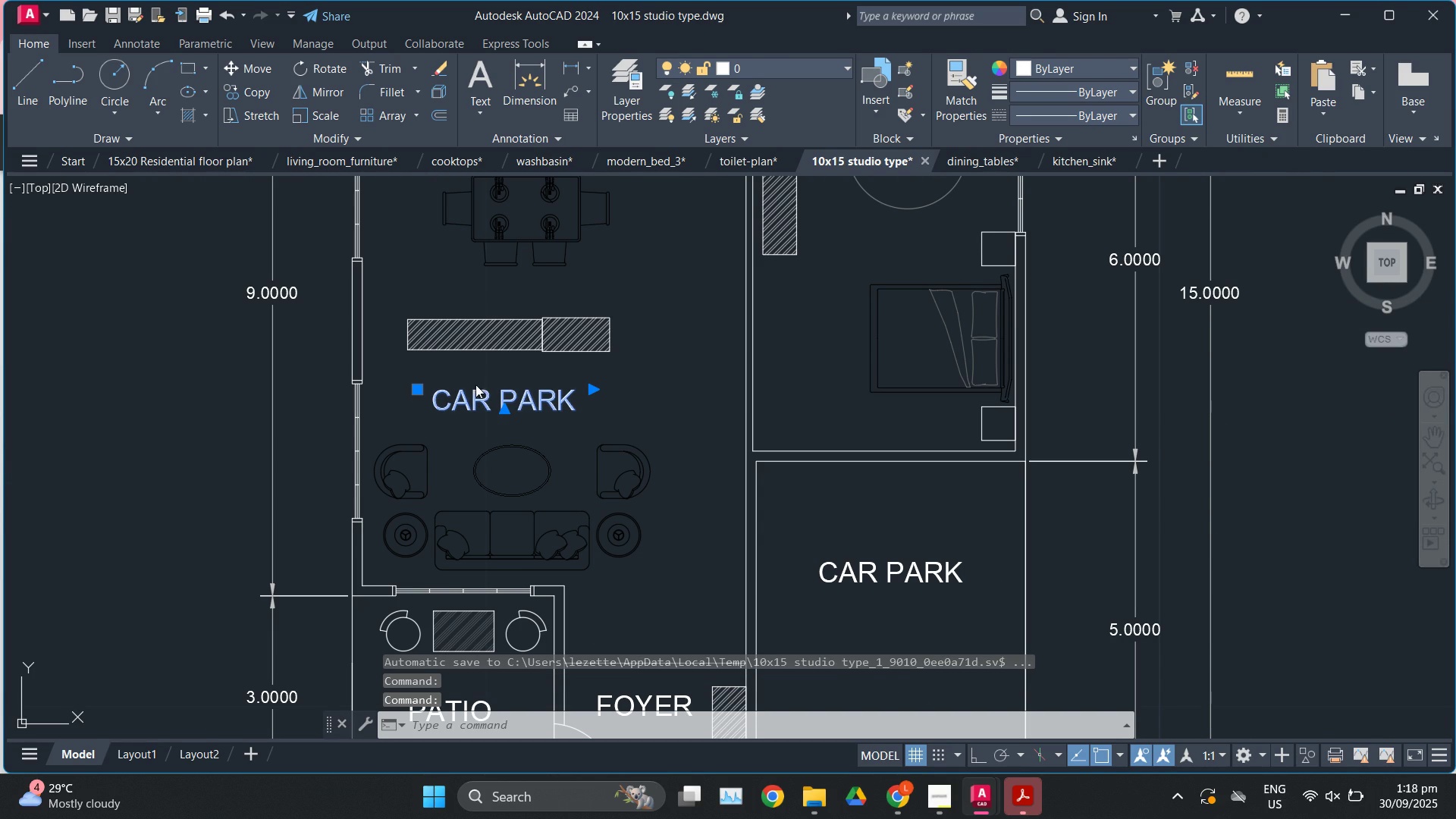 
key(Control+A)
 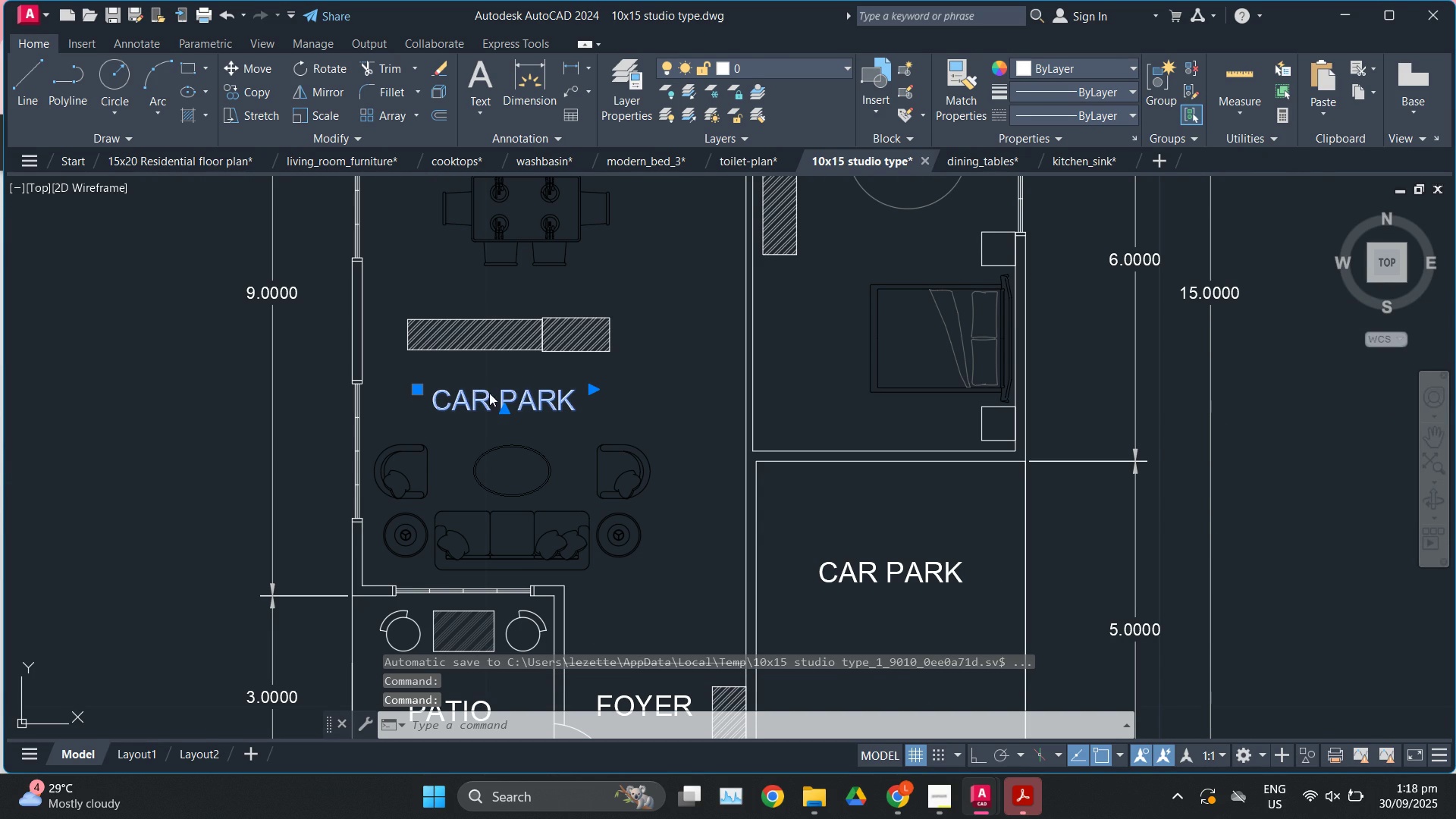 
type(;)
key(Backspace)
type(LIVING NROO)
key(Backspace)
key(Backspace)
key(Backspace)
key(Backspace)
type(ROOOM)
 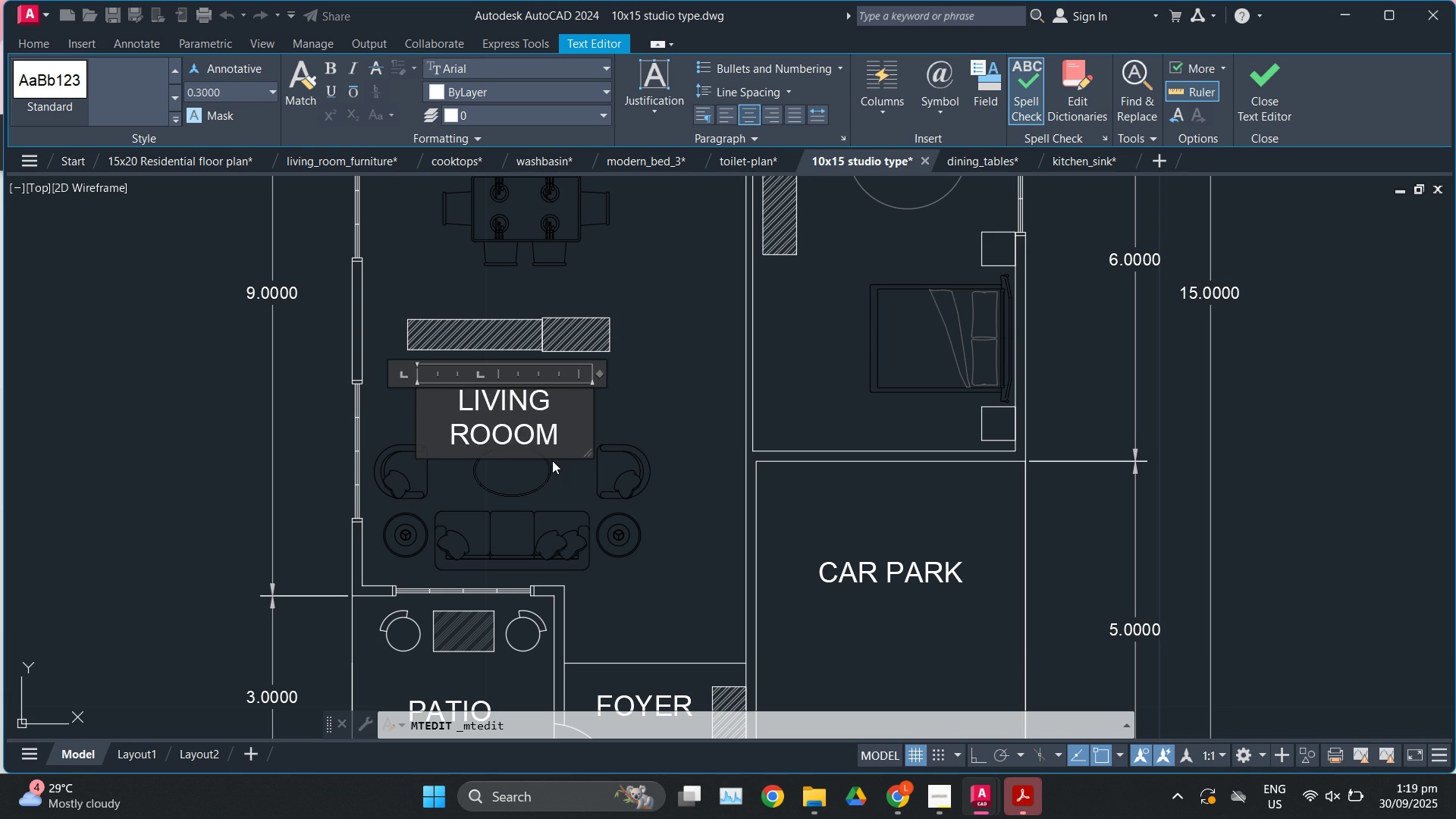 
left_click([607, 430])
 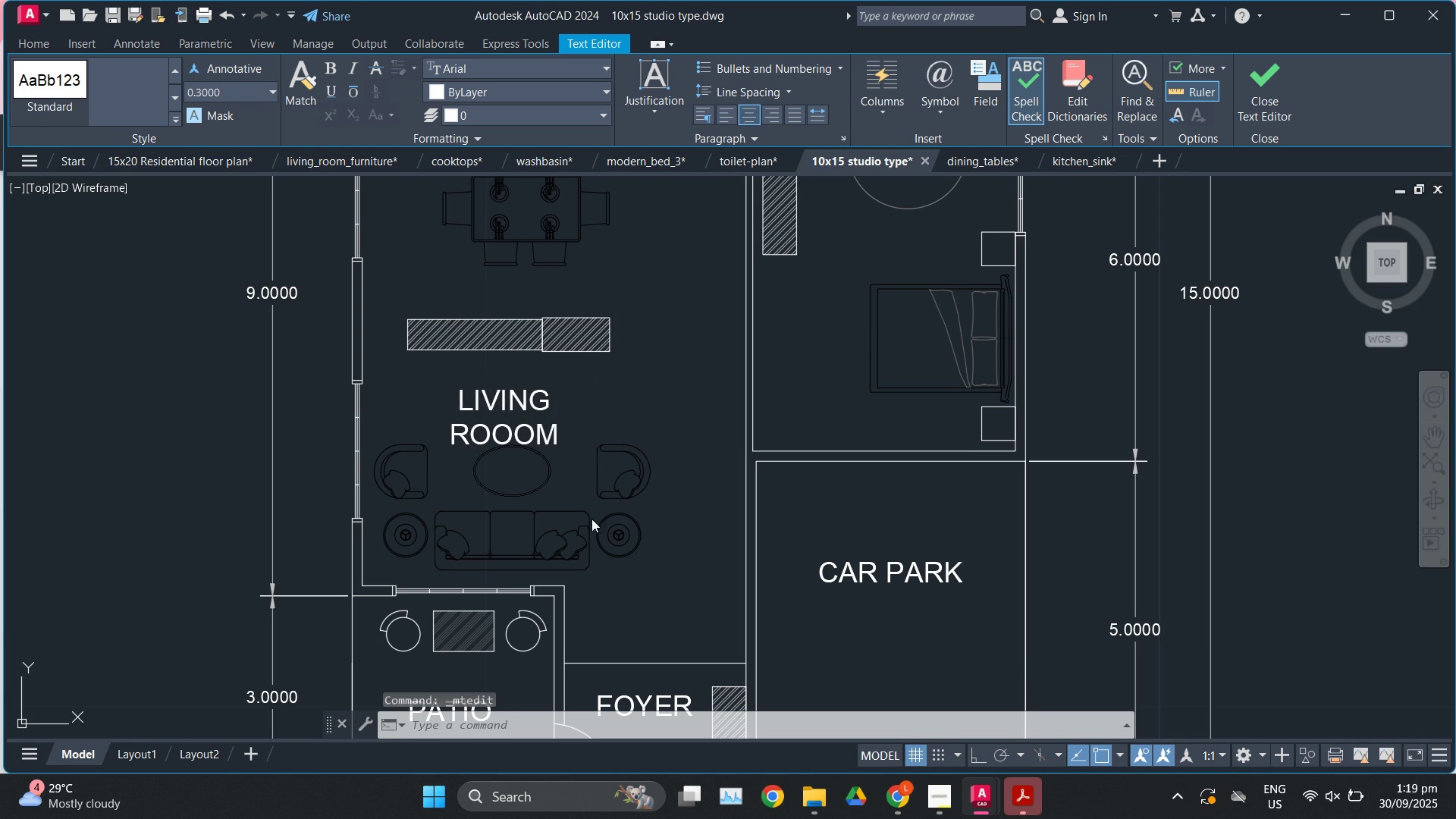 
scroll: coordinate [585, 551], scroll_direction: down, amount: 2.0
 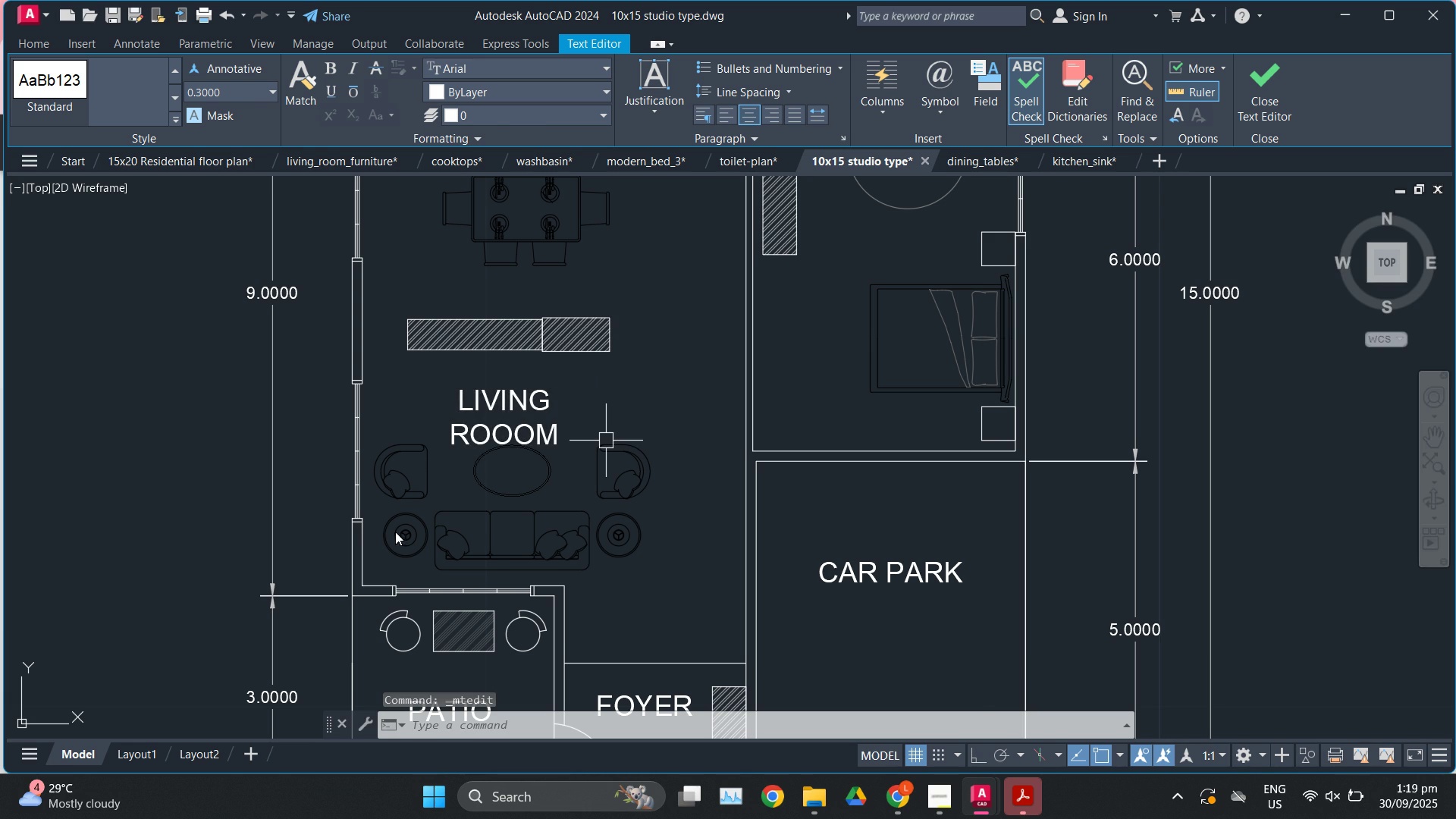 
scroll: coordinate [343, 499], scroll_direction: up, amount: 2.0
 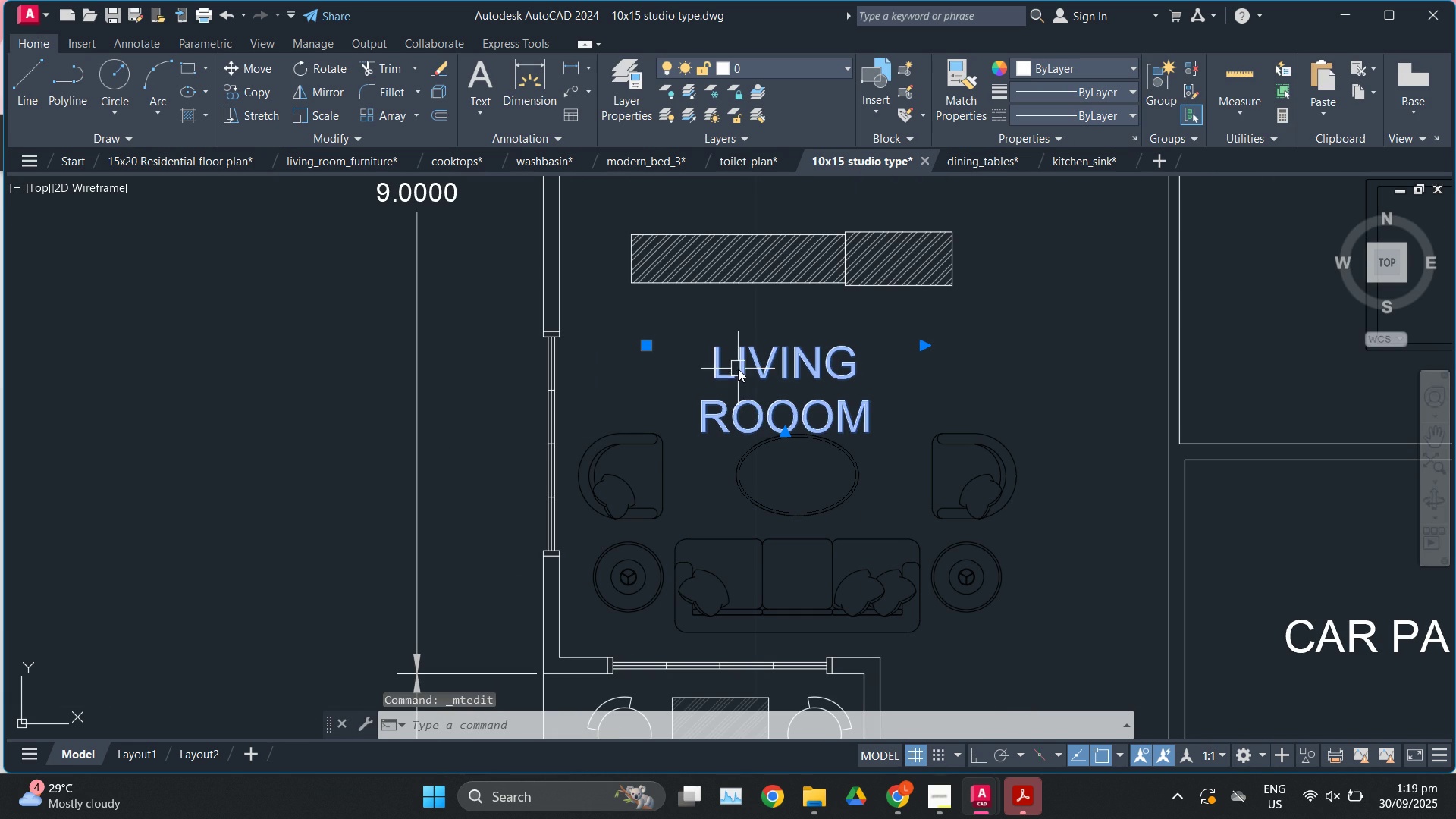 
double_click([738, 369])
 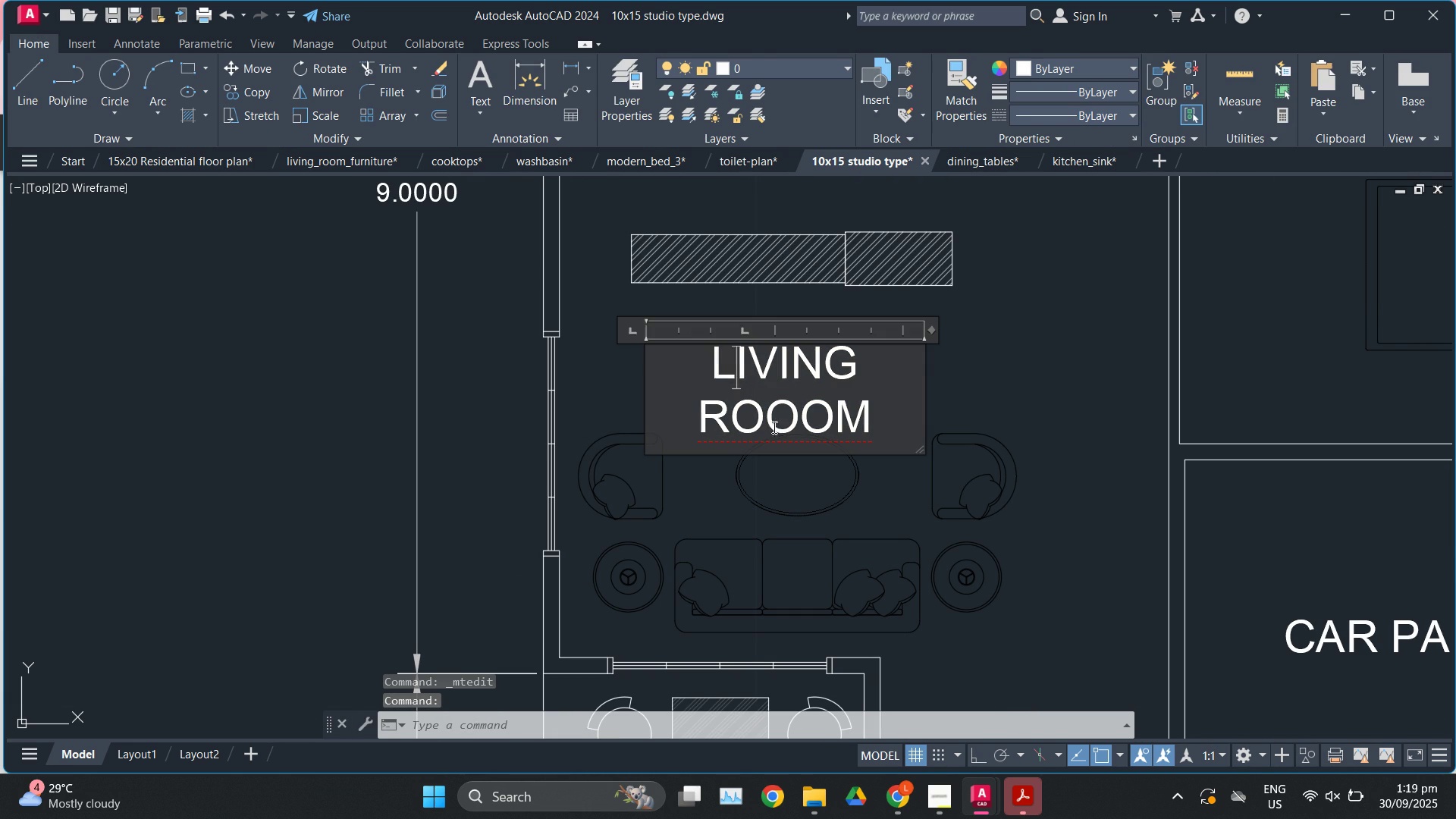 
left_click([802, 414])
 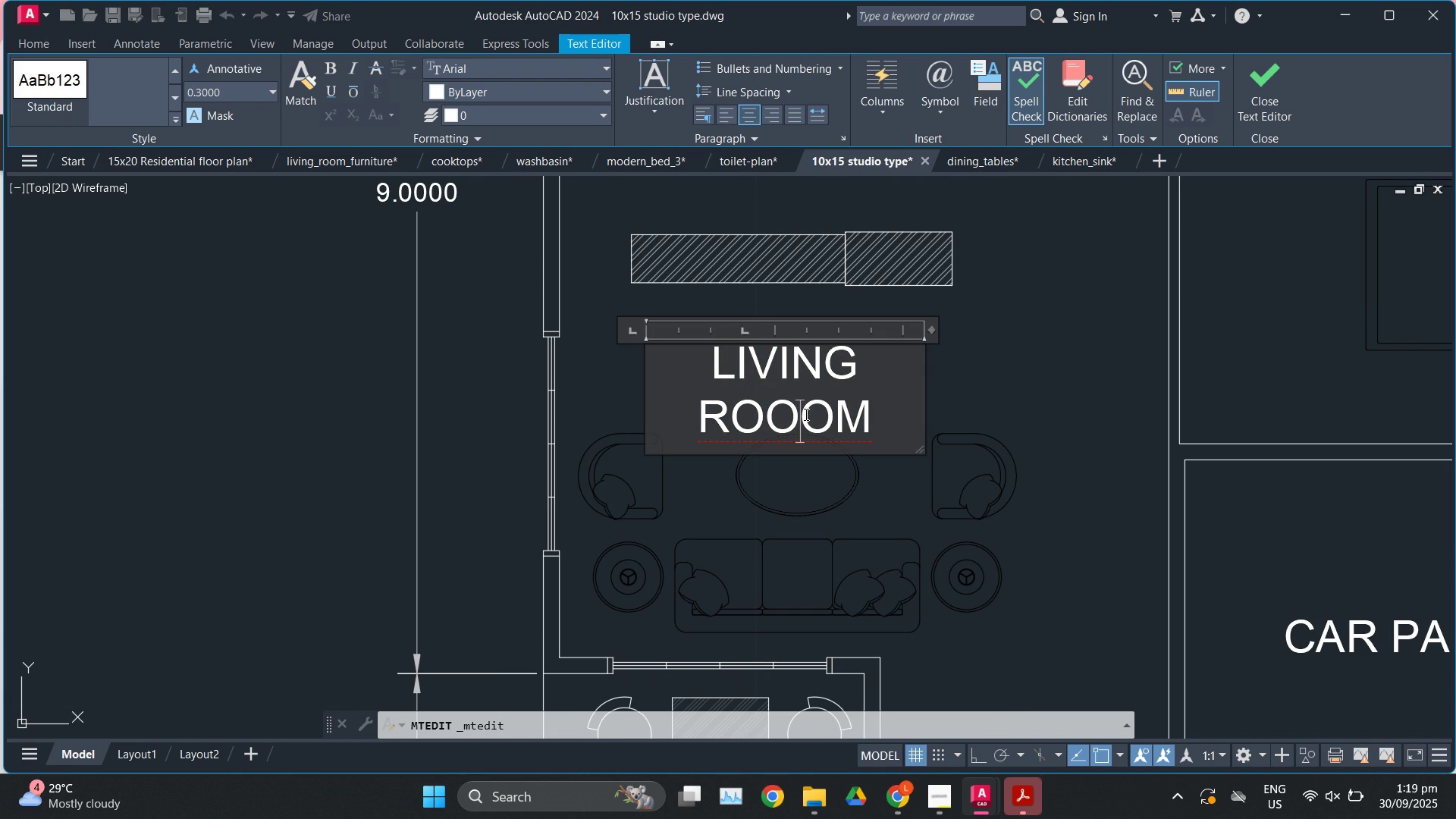 
key(Backspace)
 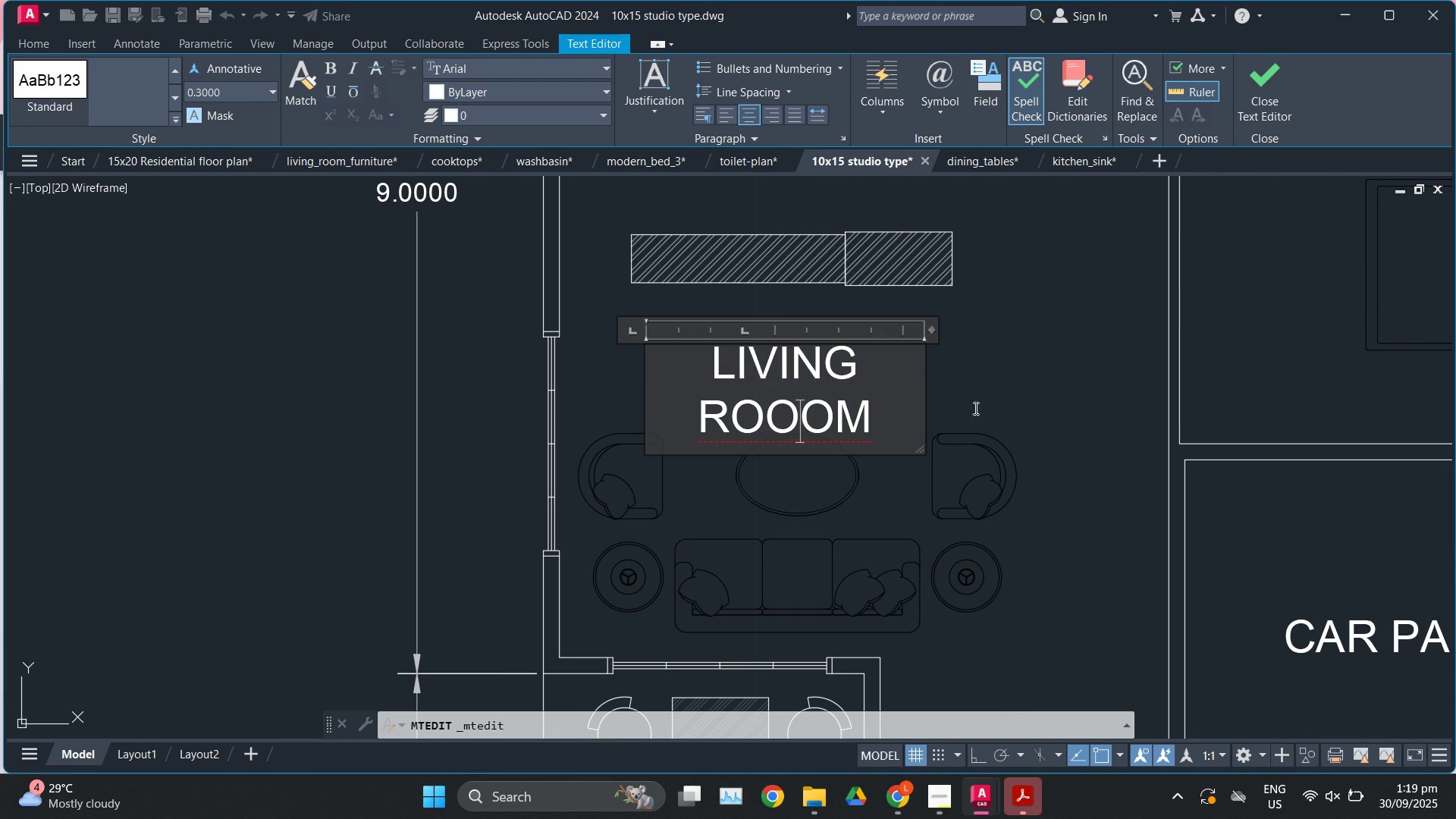 
key(Backslash)
 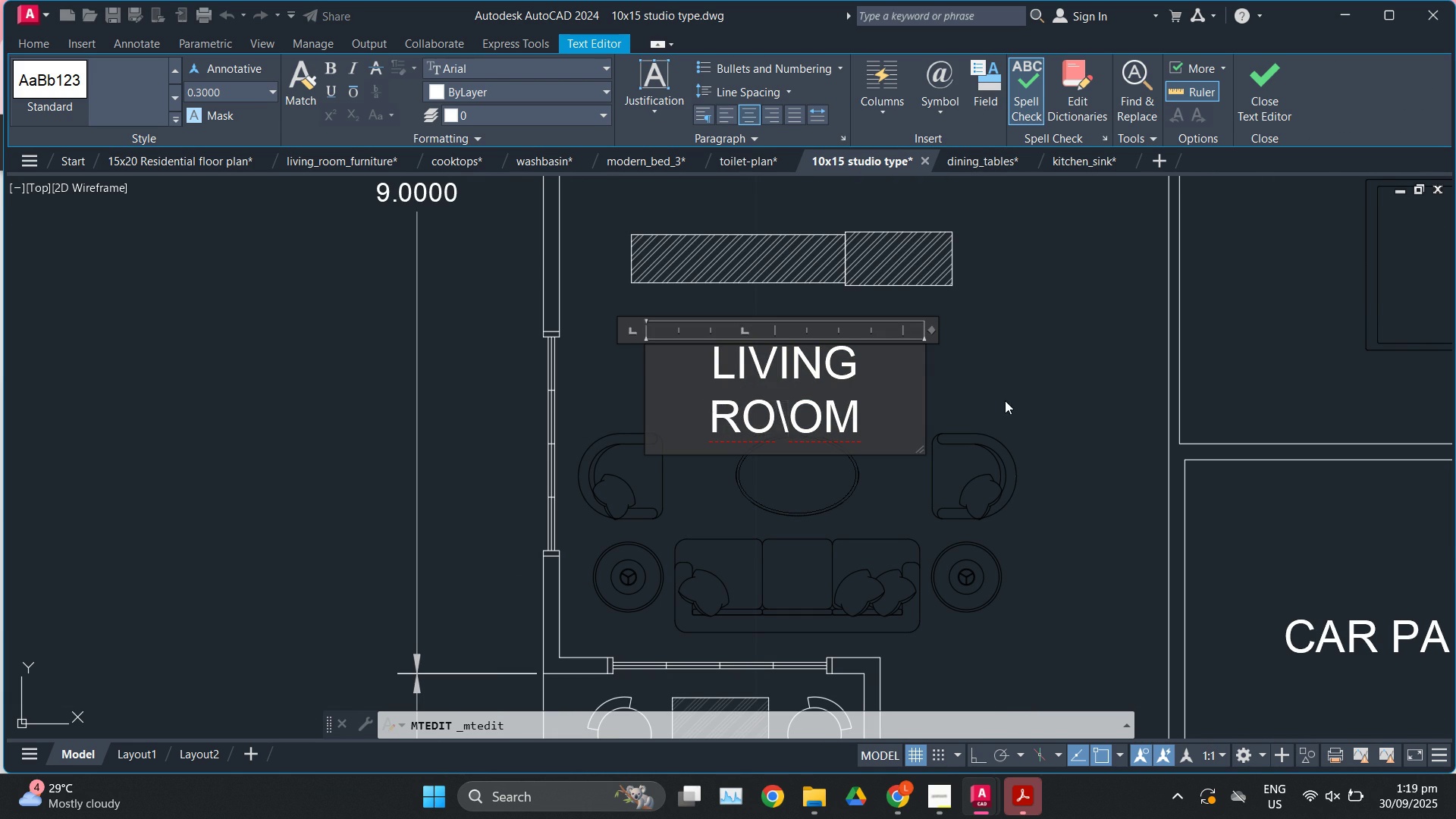 
key(Backspace)
 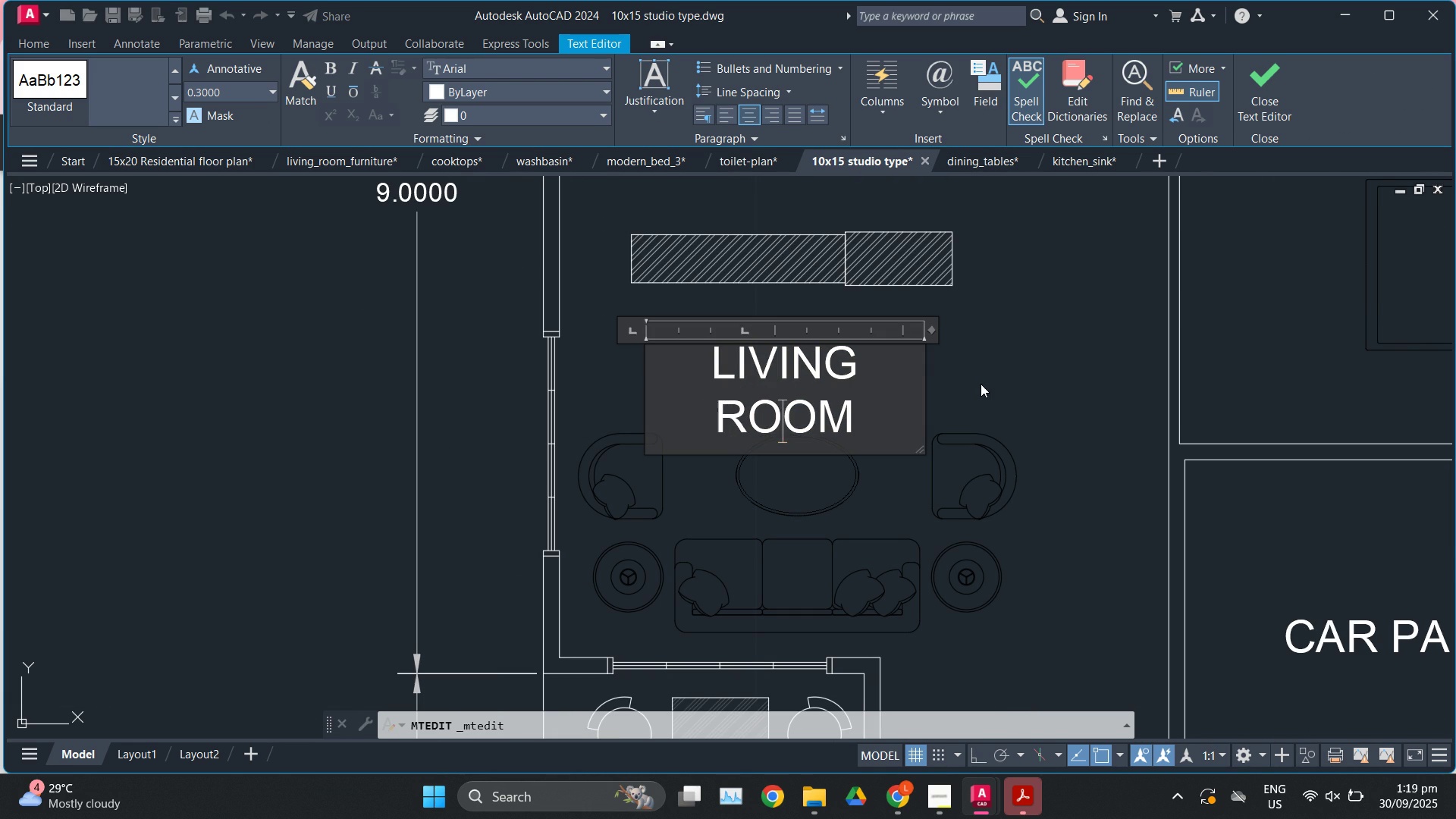 
left_click([981, 384])
 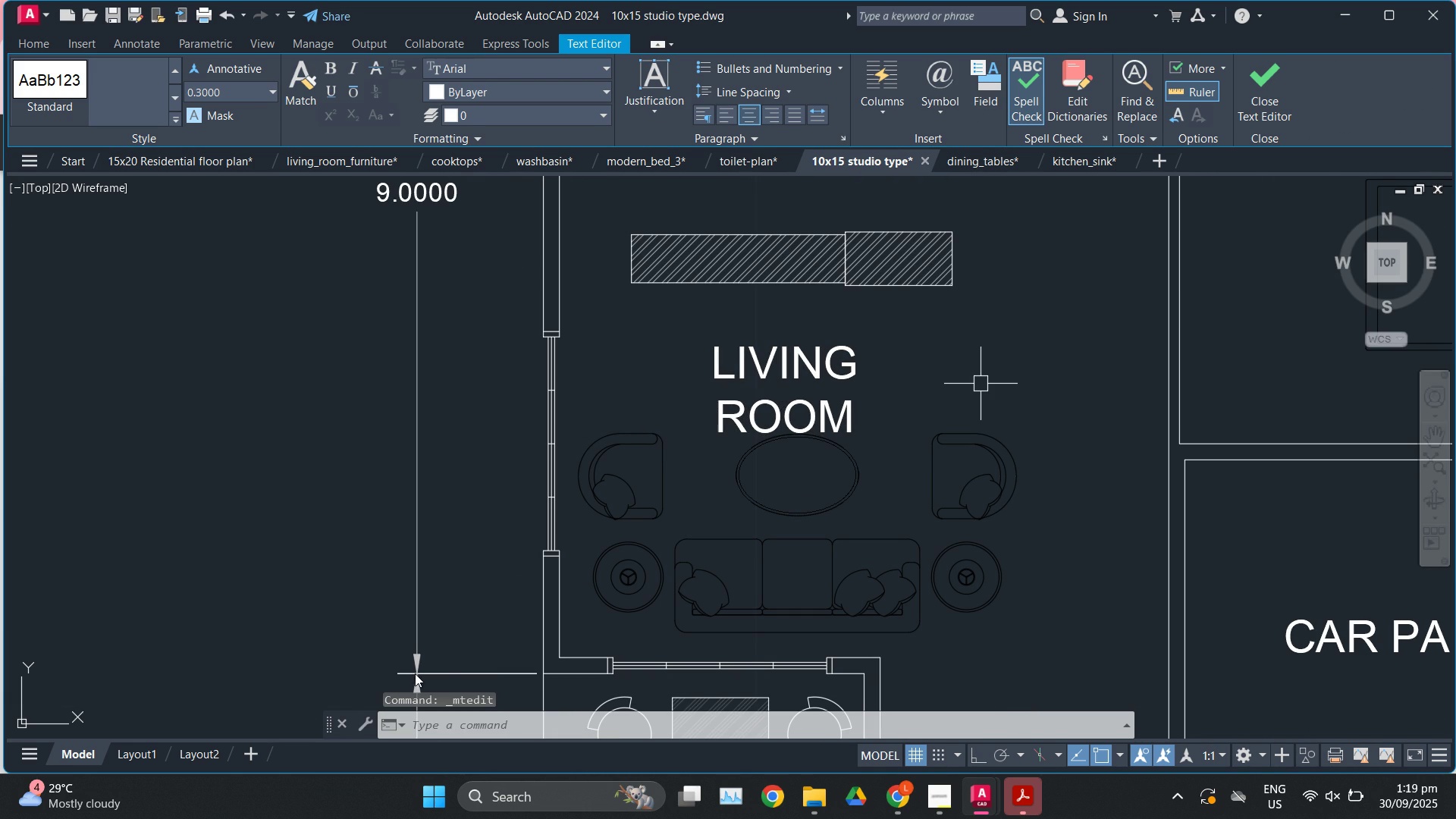 
scroll: coordinate [703, 540], scroll_direction: down, amount: 7.0
 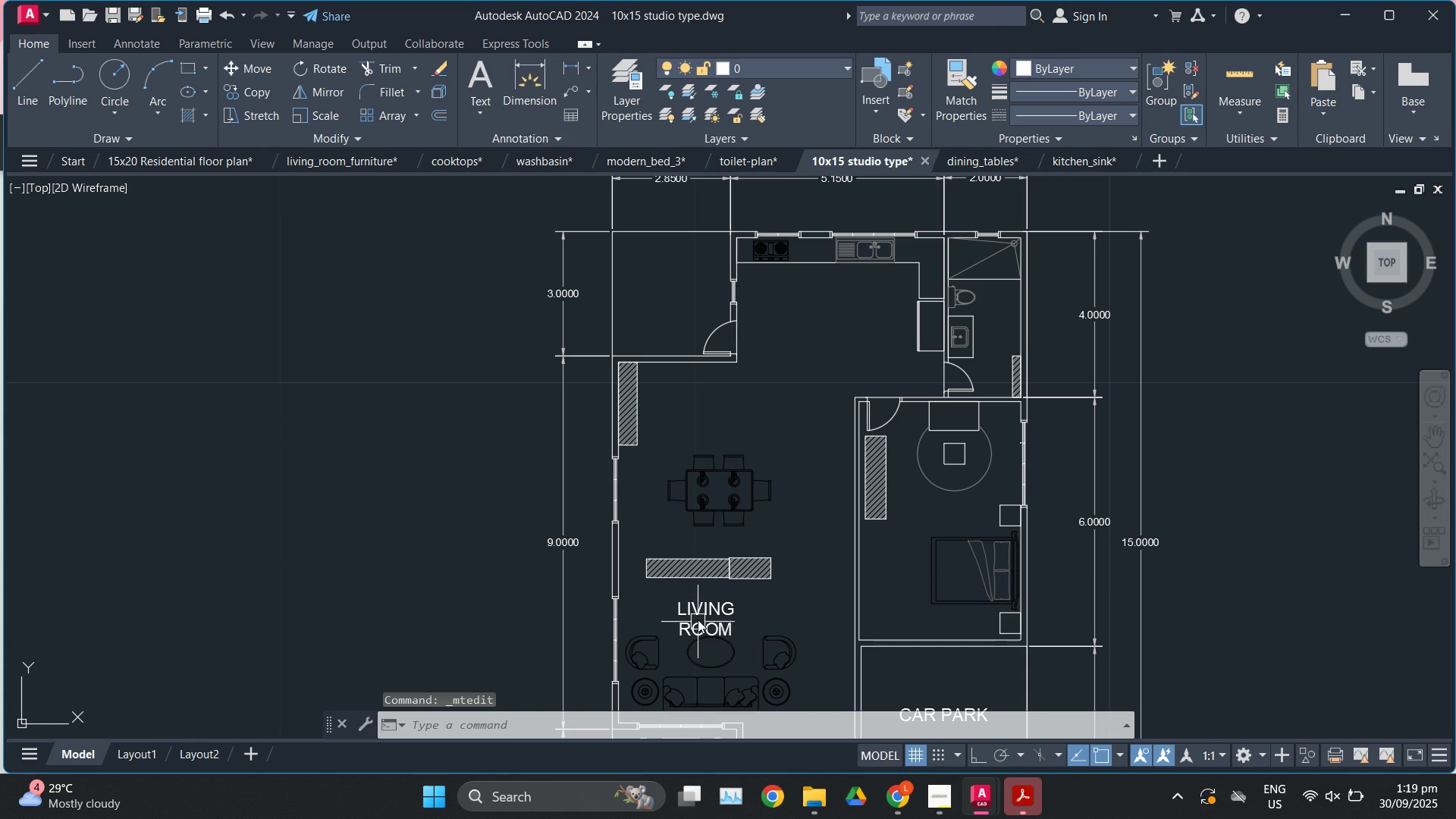 
left_click([698, 620])
 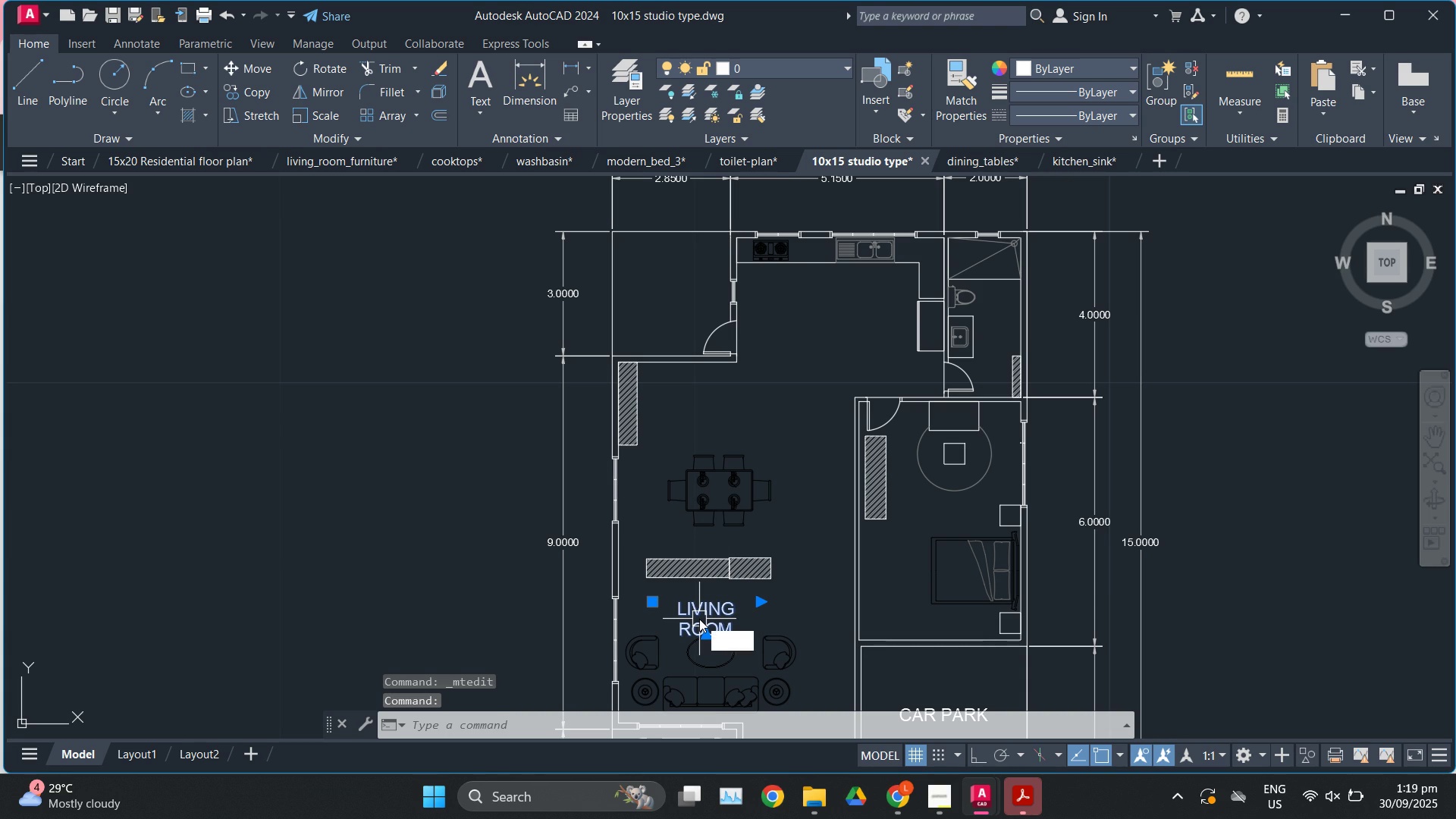 
type(CO)
 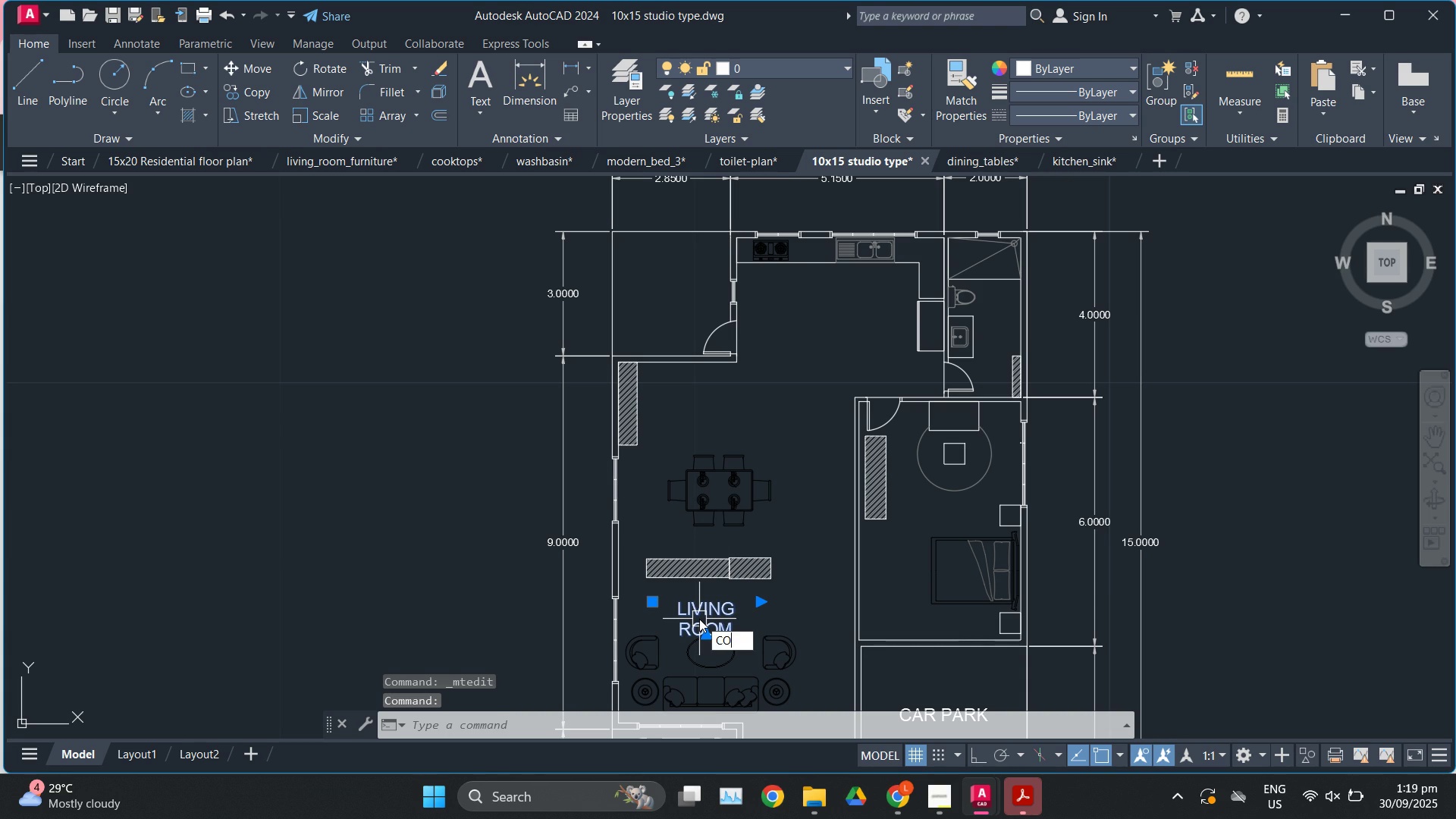 
key(Enter)
 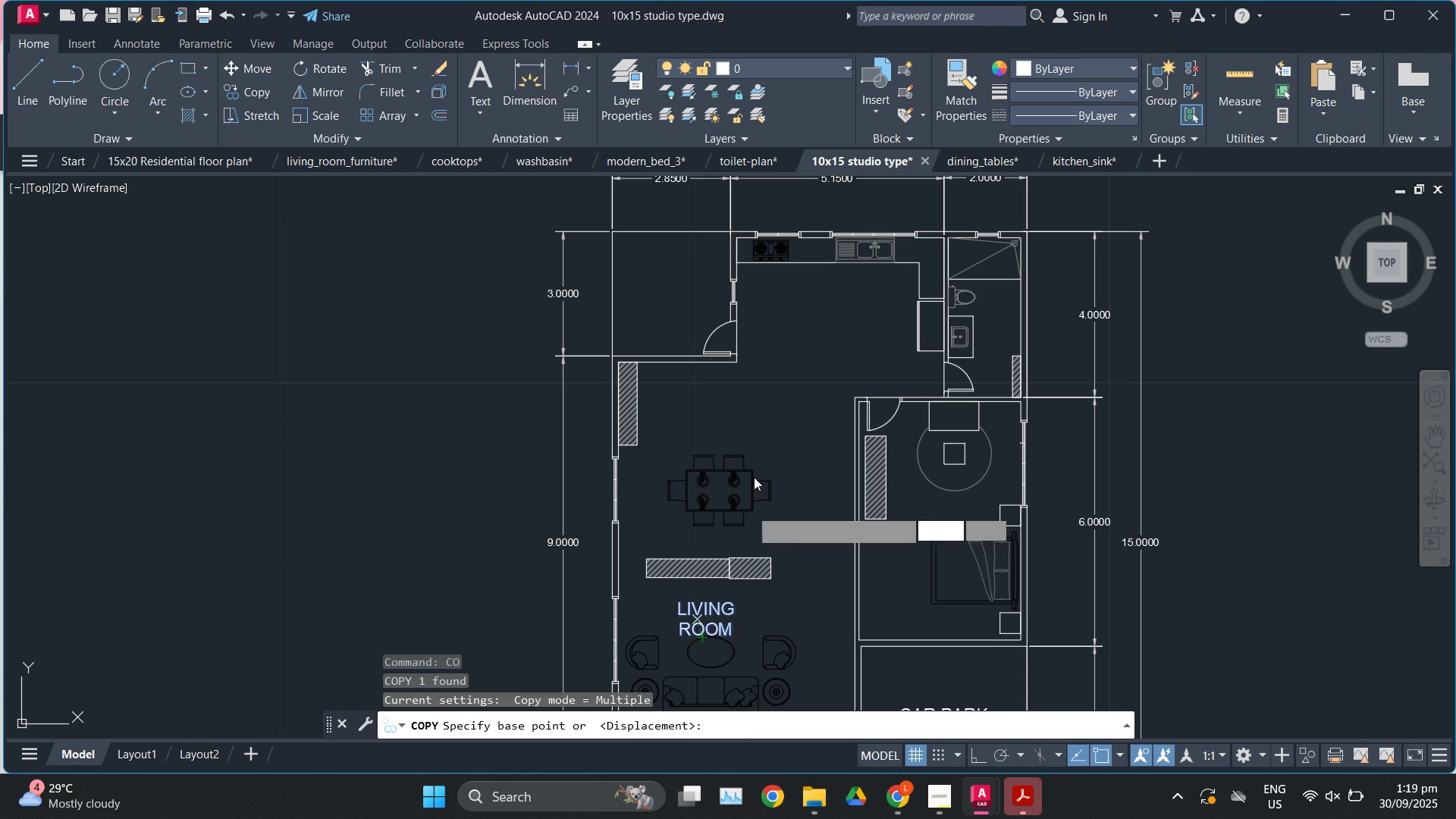 
scroll: coordinate [752, 455], scroll_direction: up, amount: 2.0
 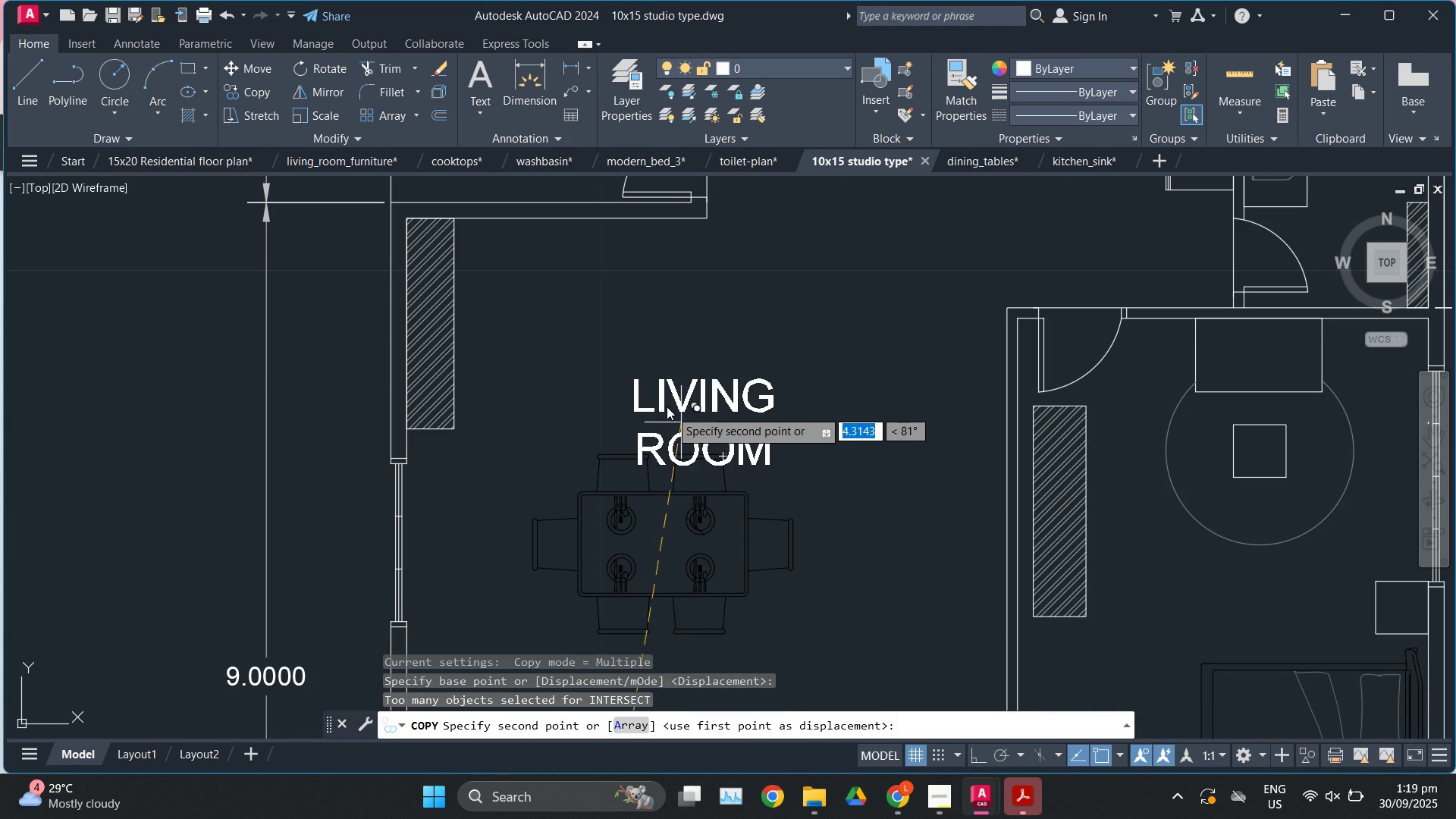 
scroll: coordinate [675, 397], scroll_direction: down, amount: 3.0
 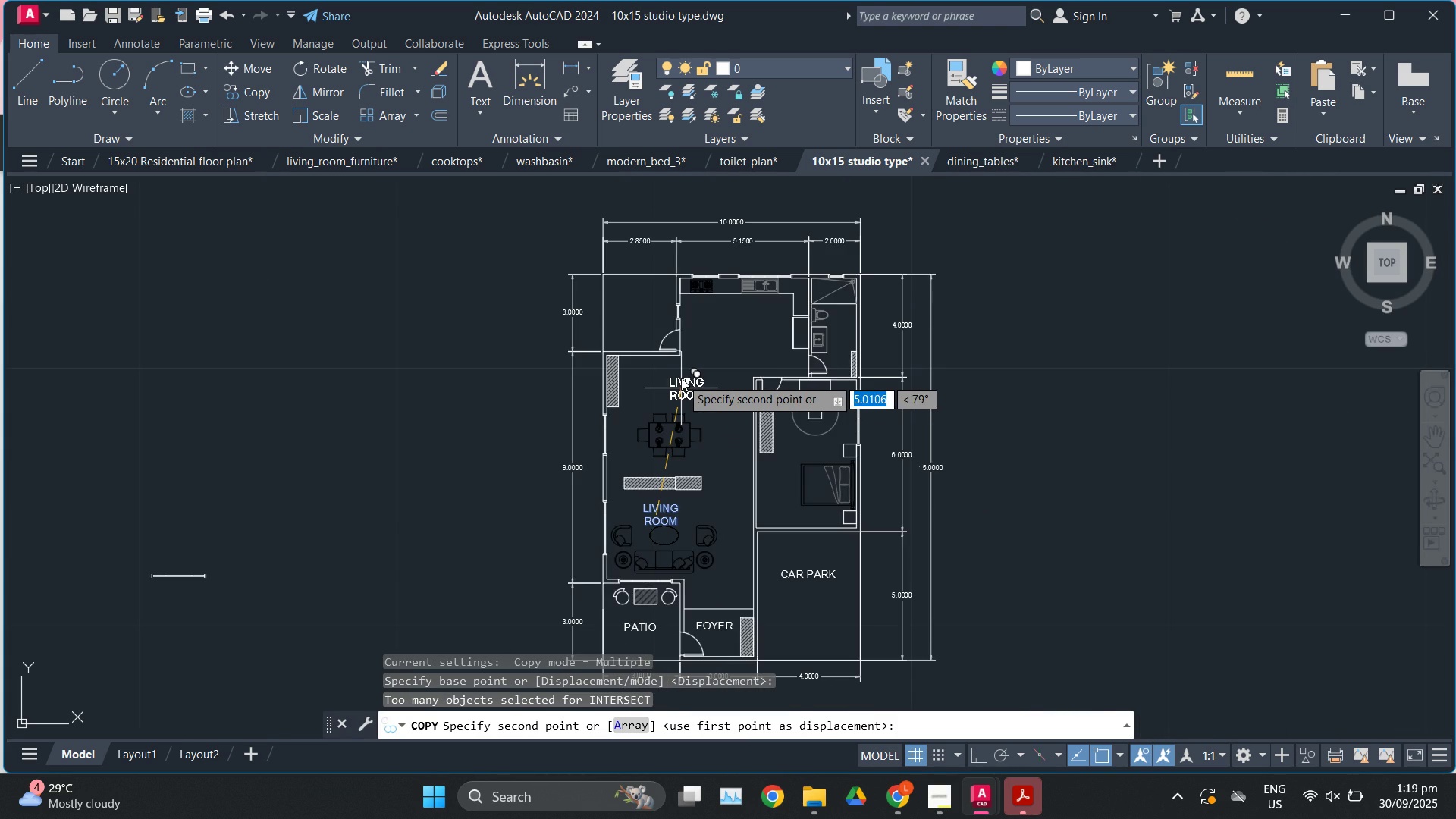 
scroll: coordinate [654, 410], scroll_direction: up, amount: 2.0
 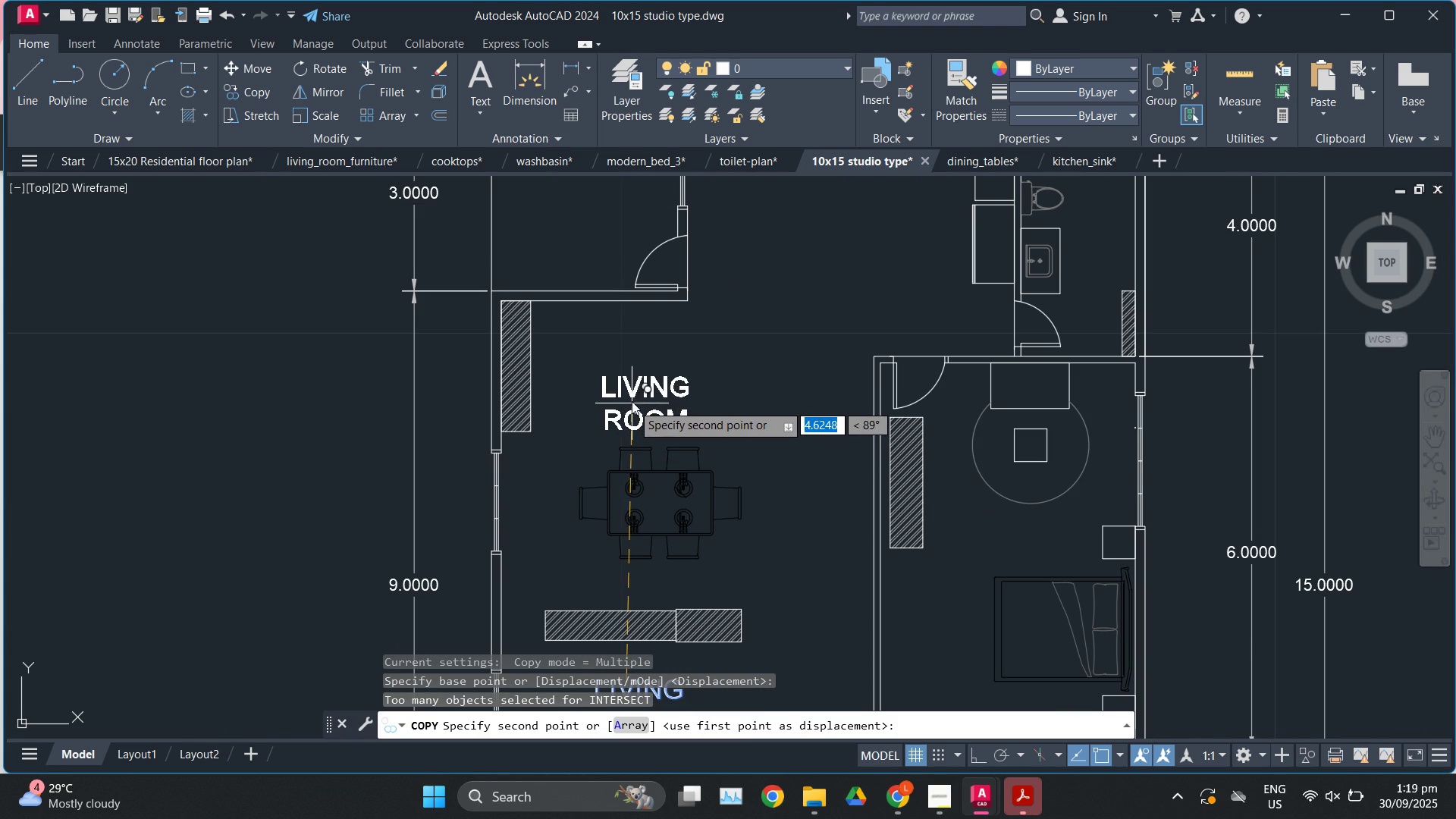 
left_click([633, 400])
 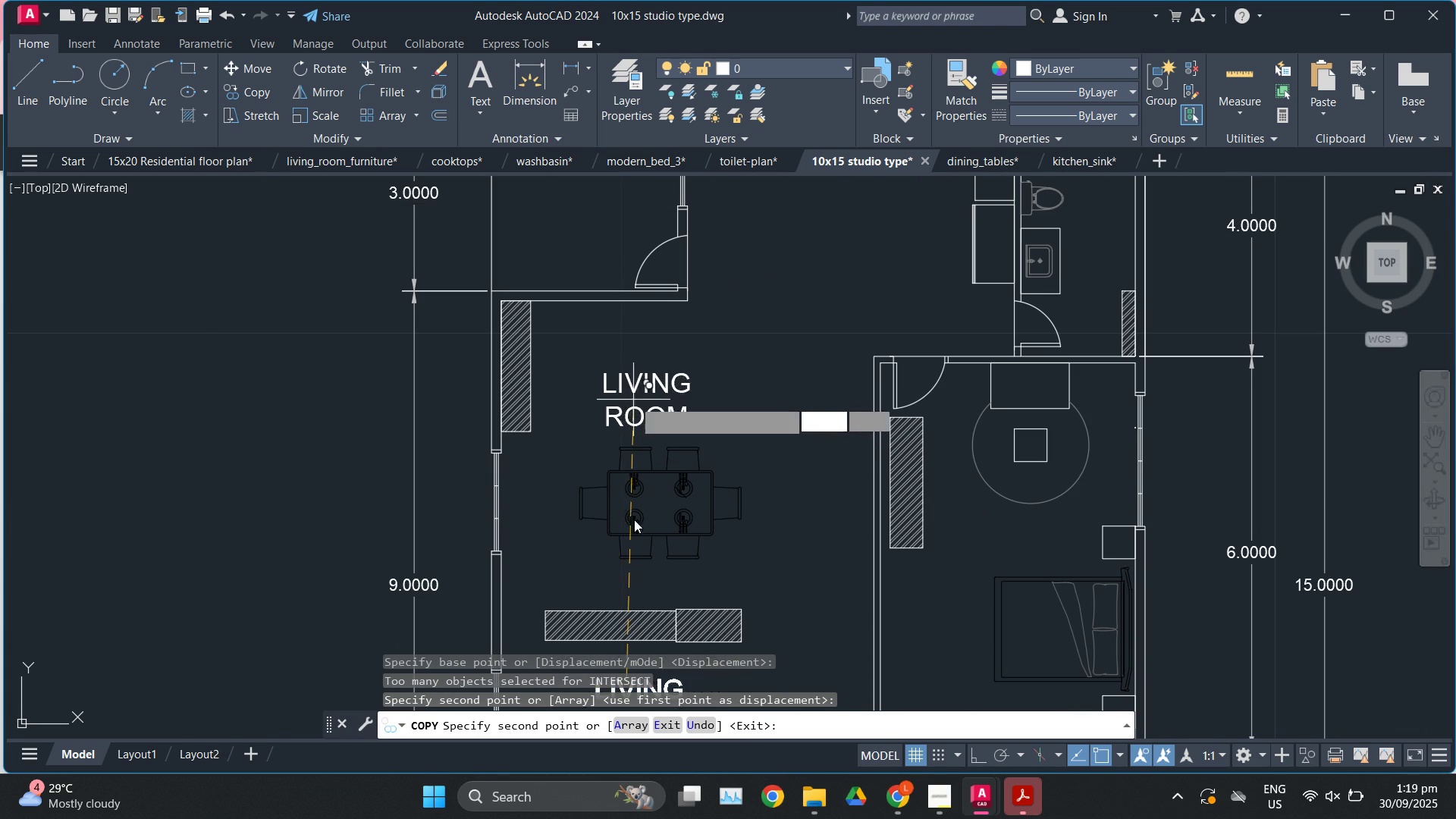 
scroll: coordinate [635, 530], scroll_direction: down, amount: 2.0
 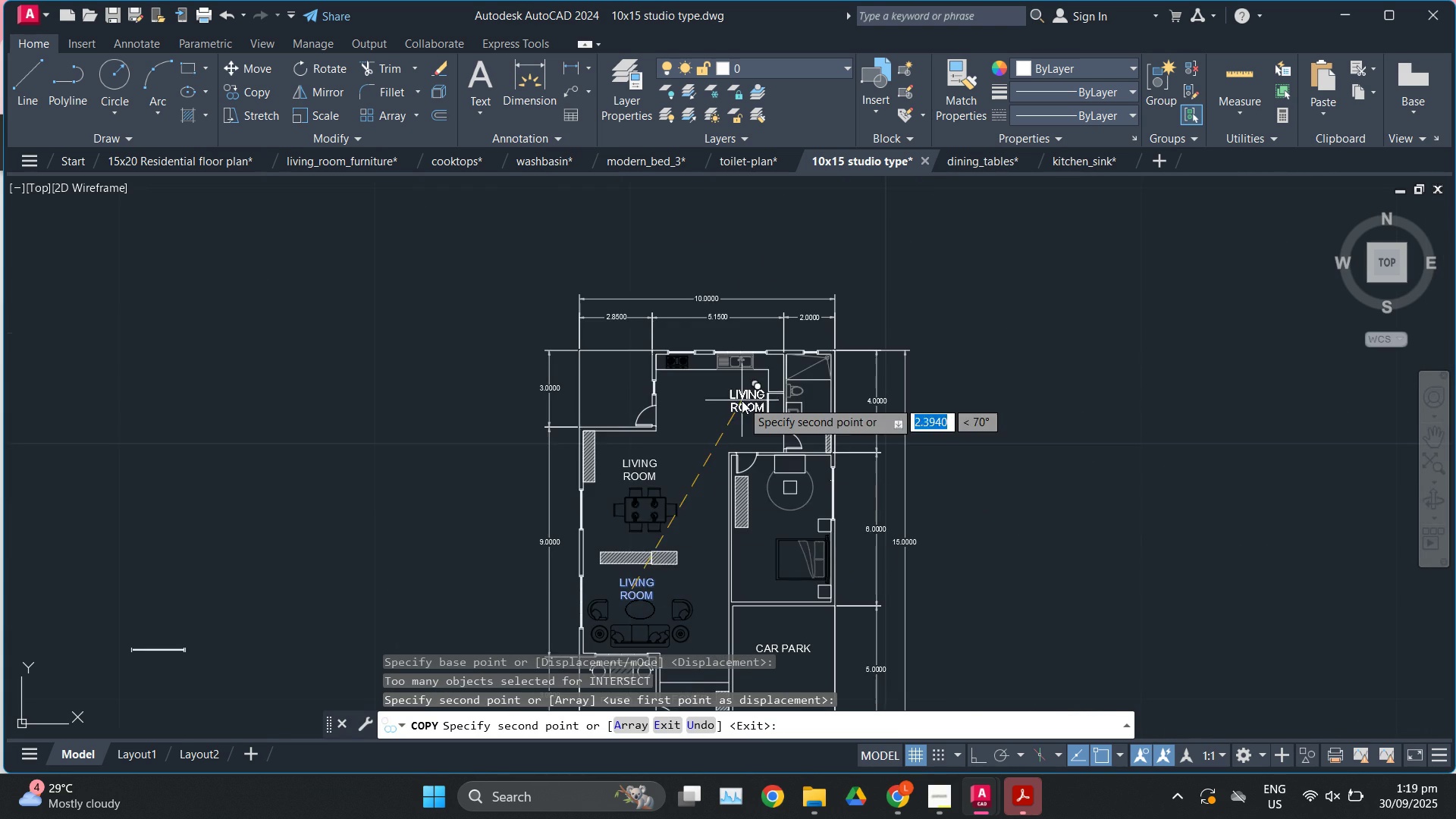 
scroll: coordinate [742, 400], scroll_direction: up, amount: 2.0
 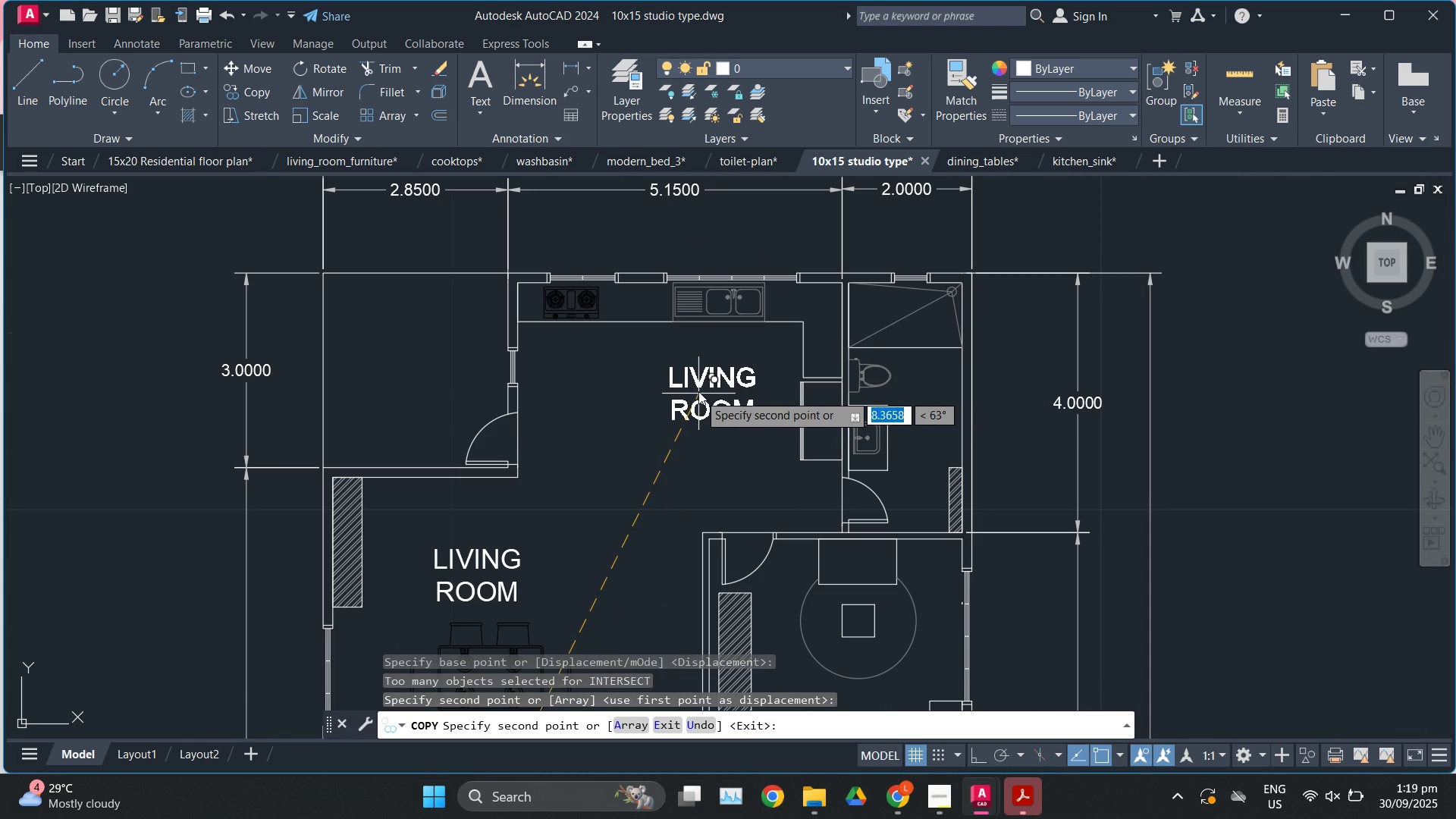 
left_click([698, 391])
 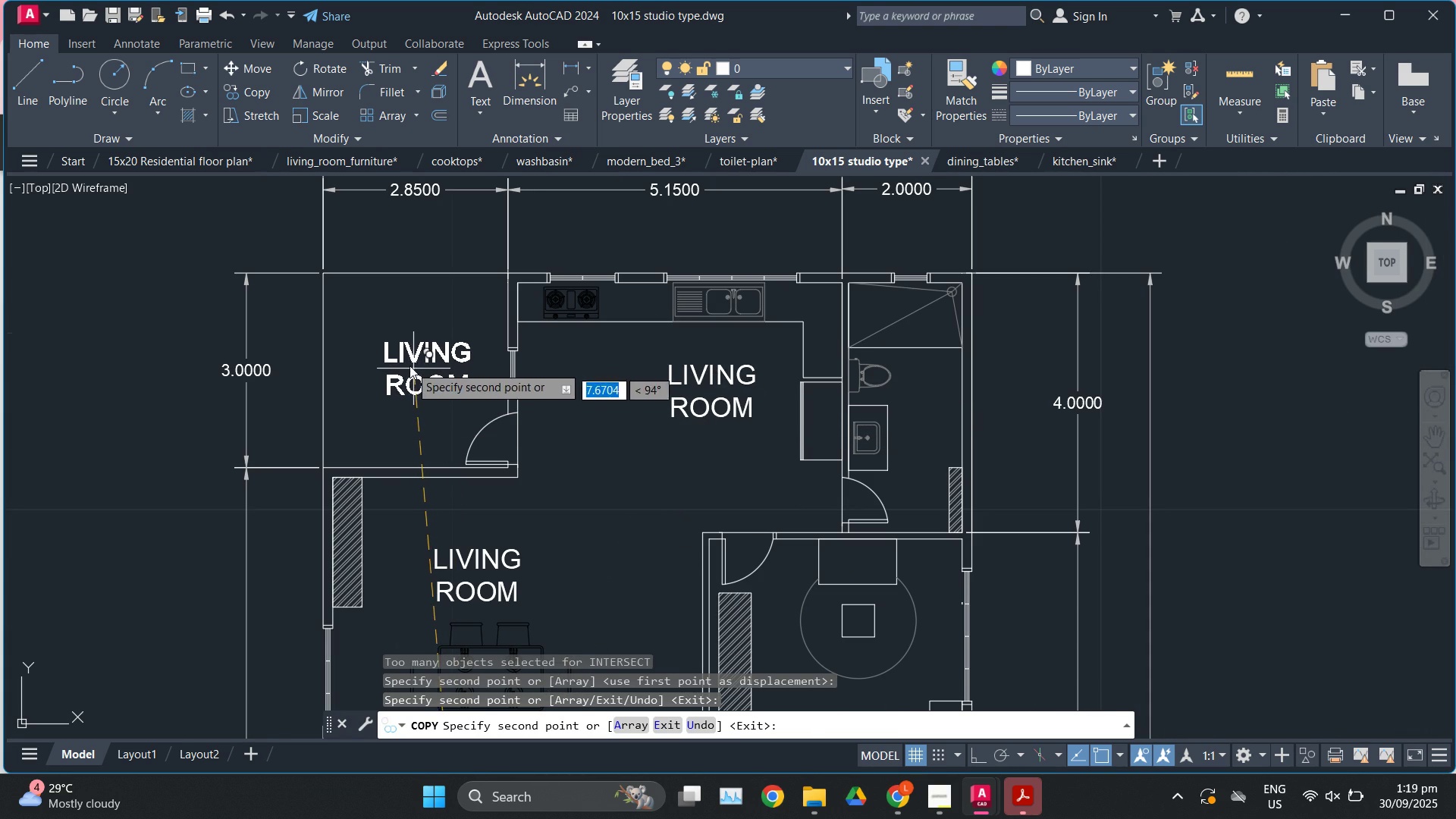 
left_click([410, 366])
 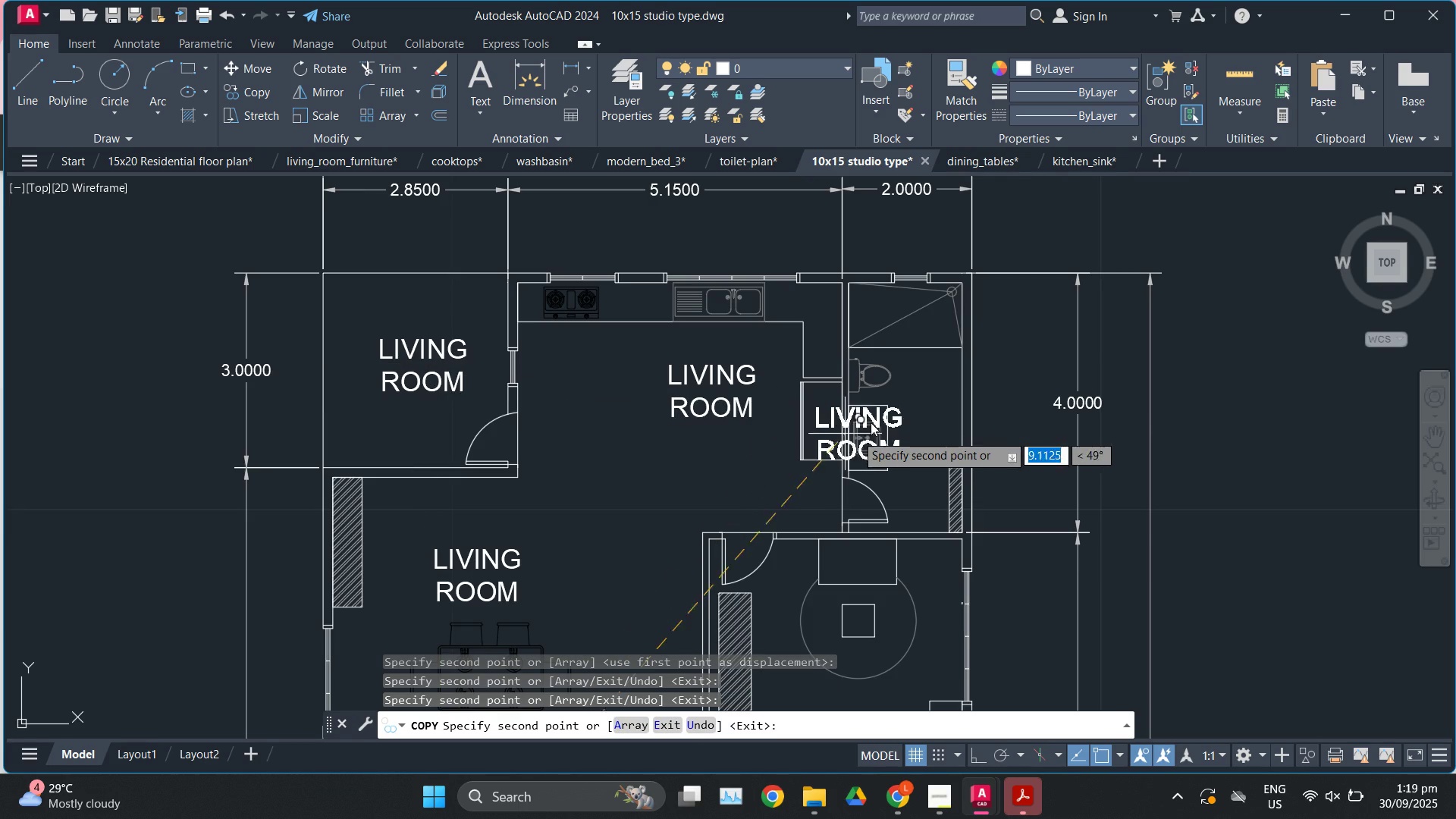 
scroll: coordinate [877, 419], scroll_direction: up, amount: 2.0